 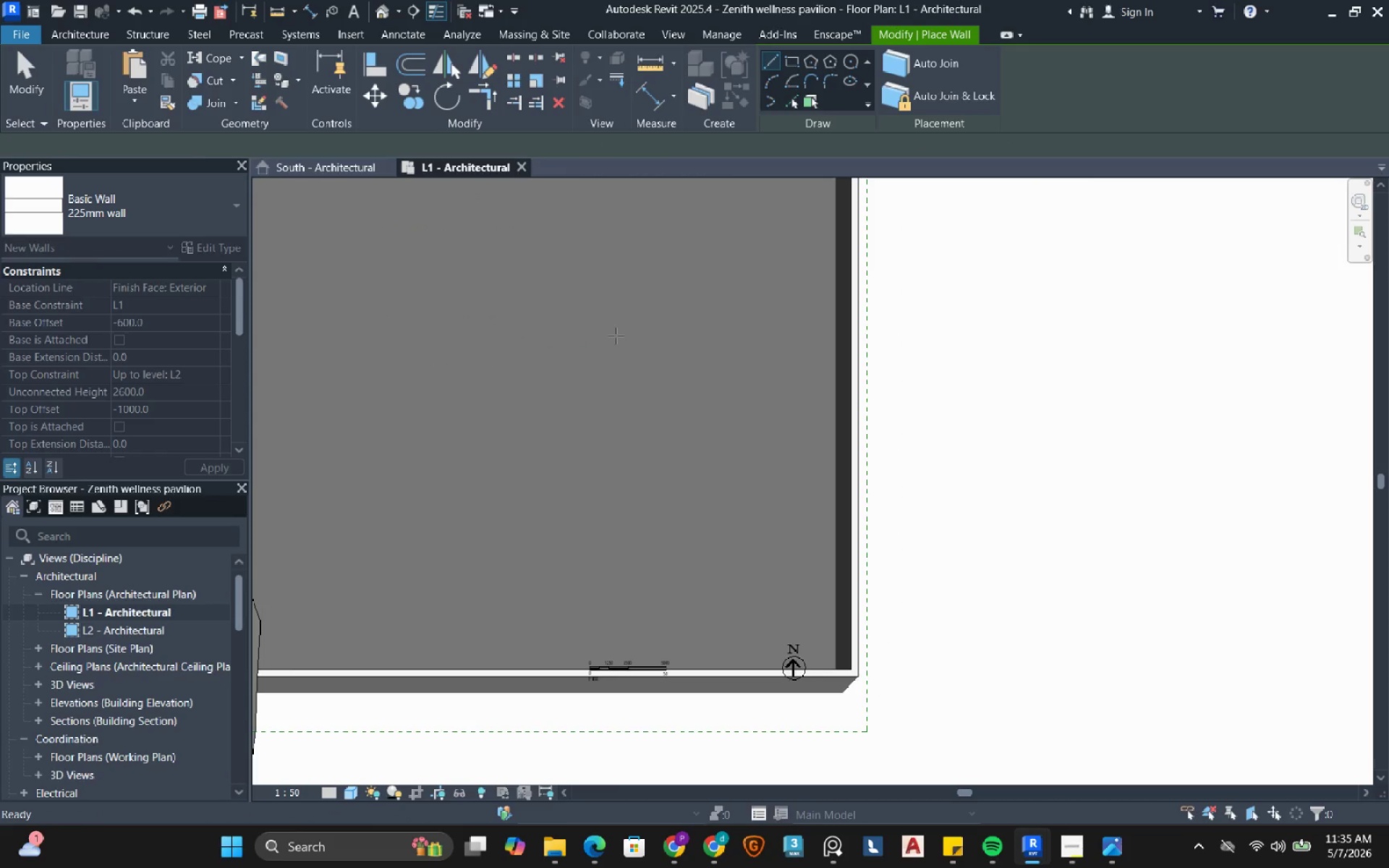 
scroll: coordinate [615, 333], scroll_direction: down, amount: 3.0
 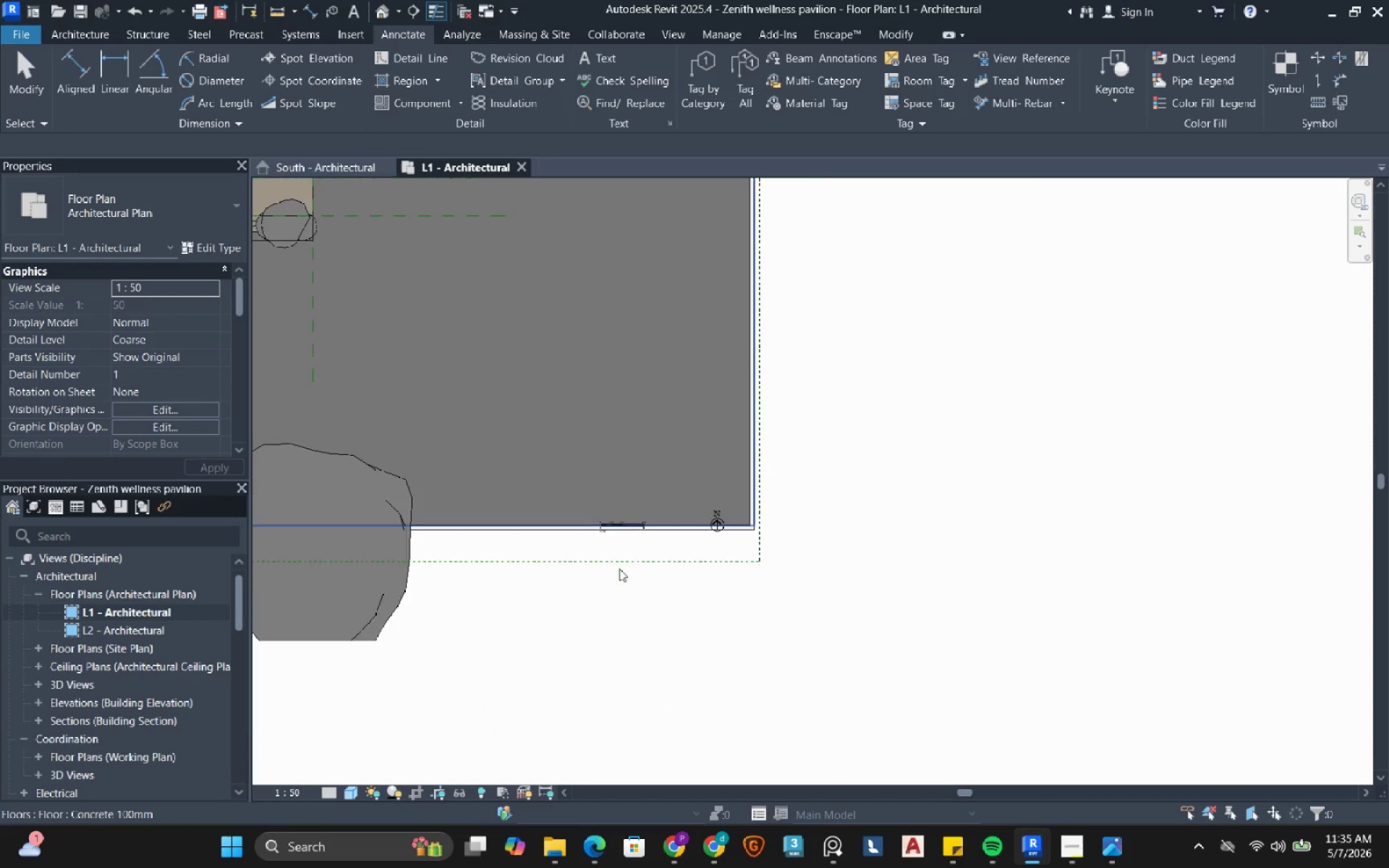 
key(Escape)
 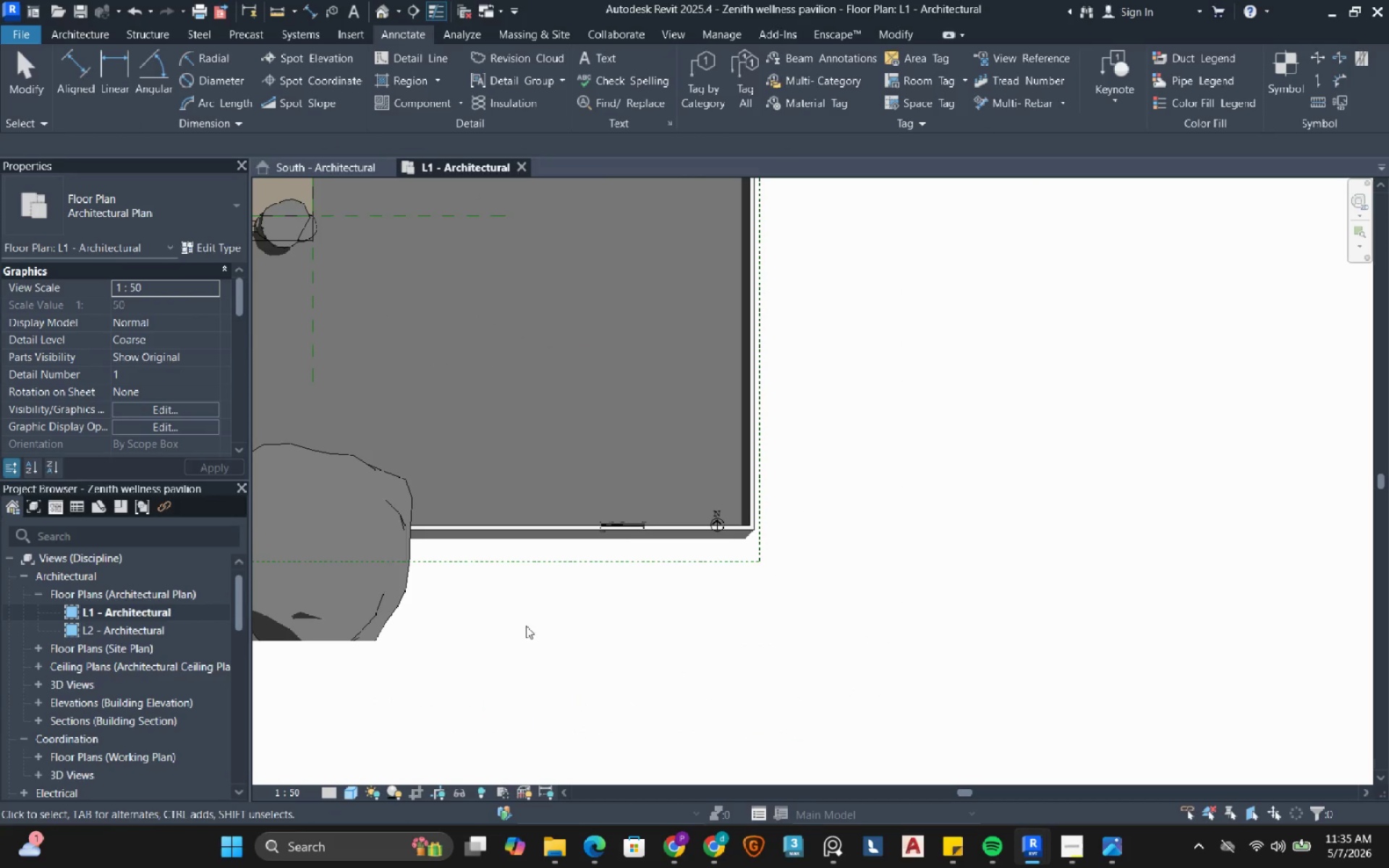 
left_click_drag(start_coordinate=[526, 626], to_coordinate=[714, 454])
 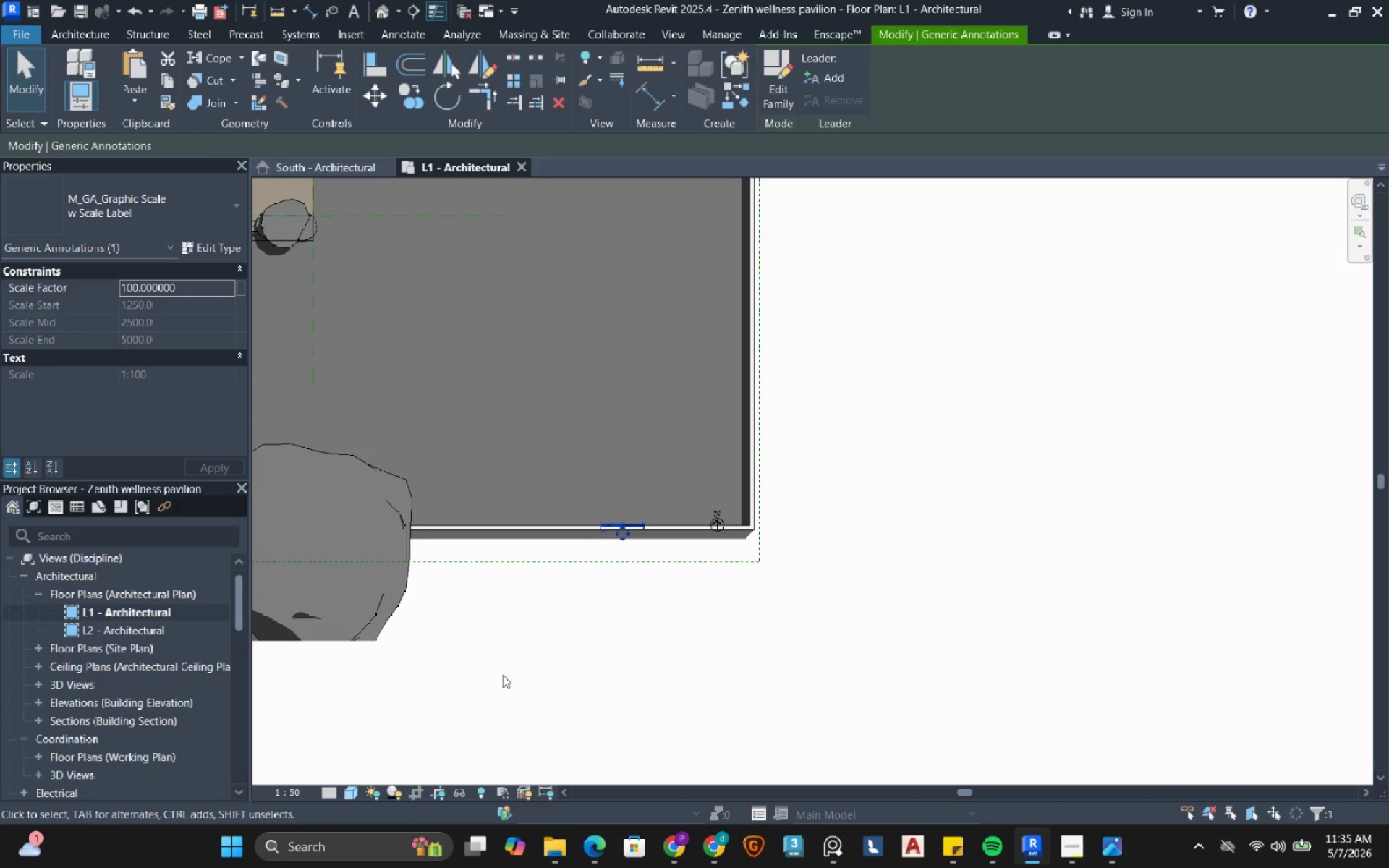 
left_click_drag(start_coordinate=[494, 679], to_coordinate=[831, 458])
 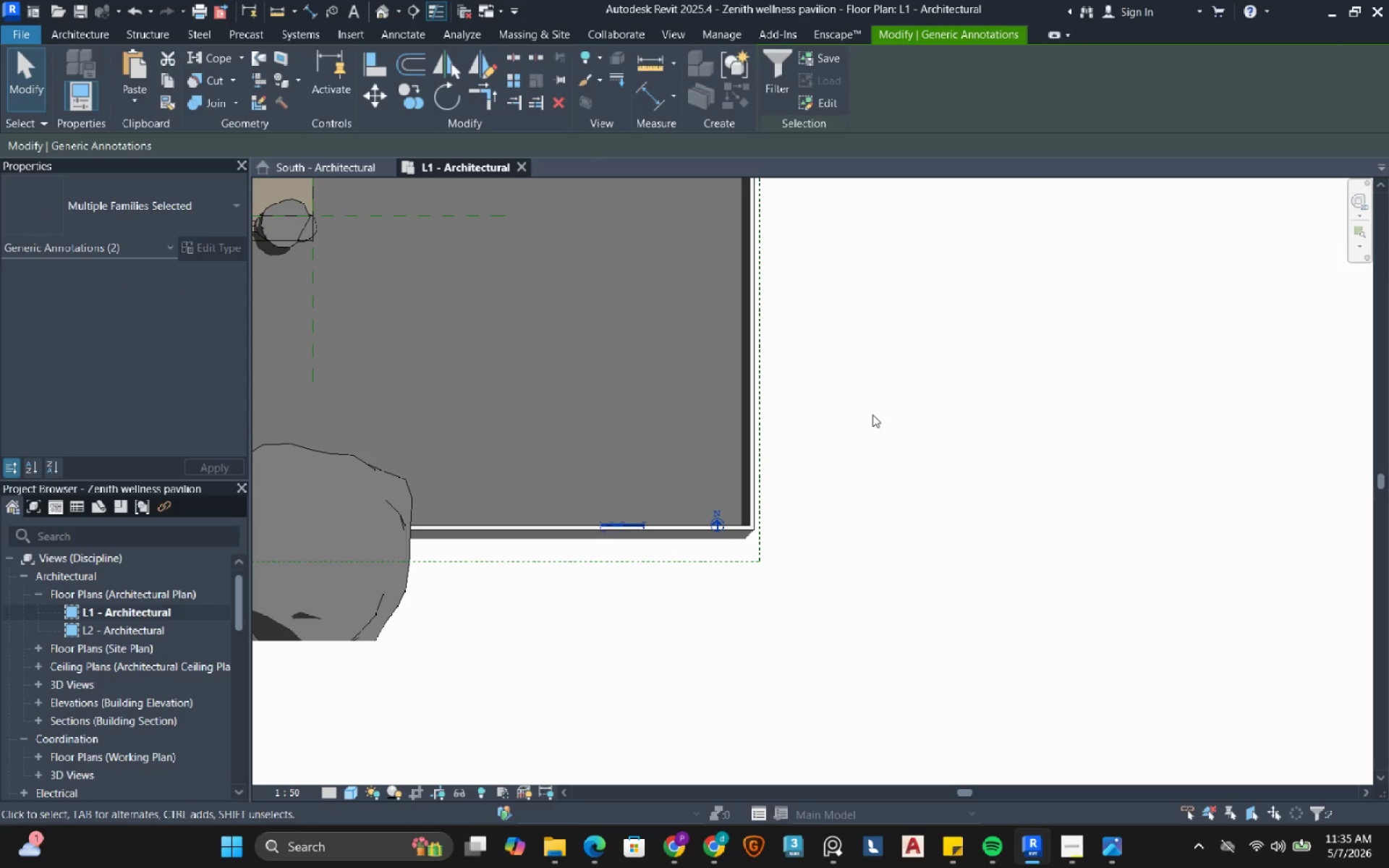 
right_click([872, 414])
 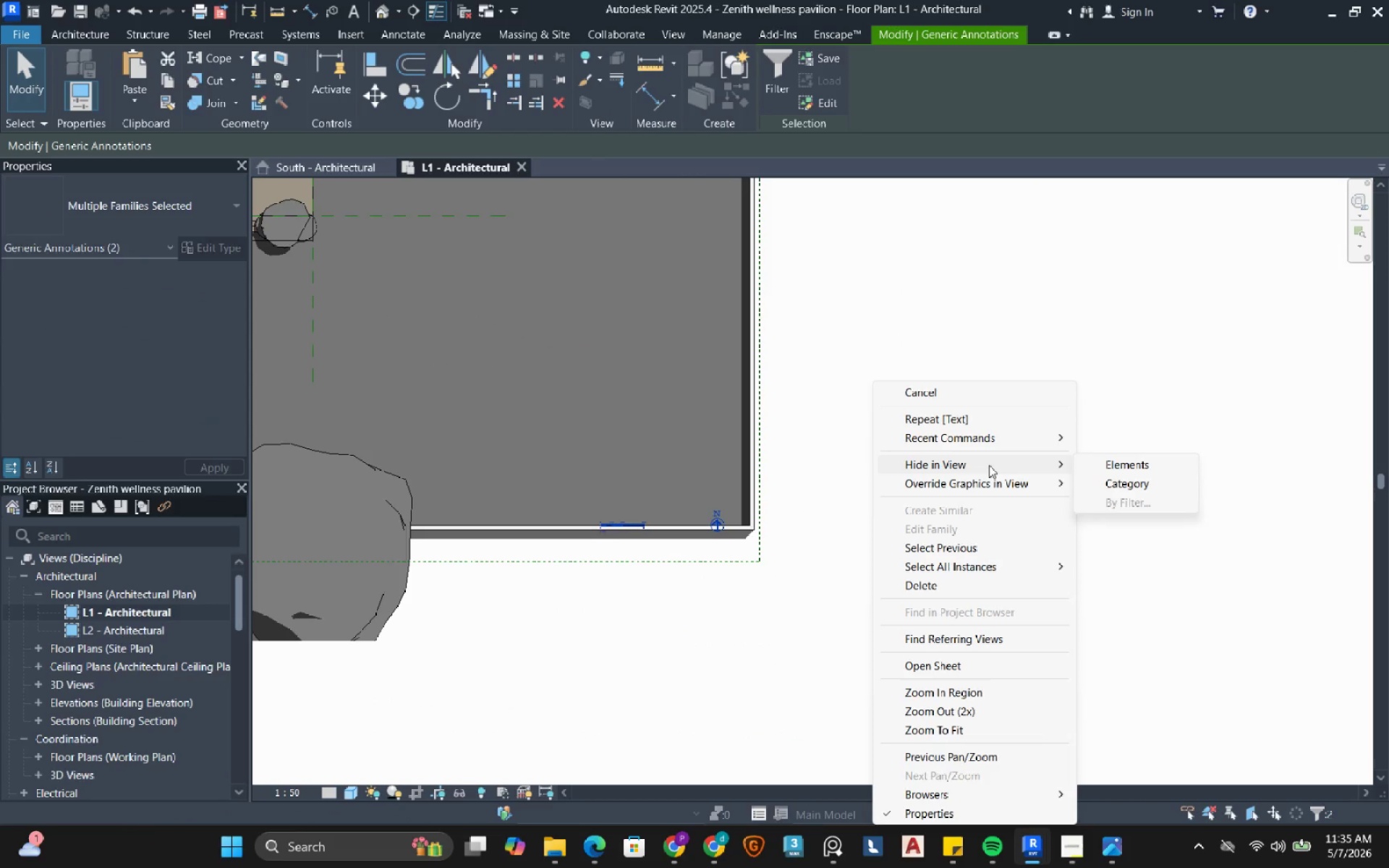 
double_click([1125, 469])
 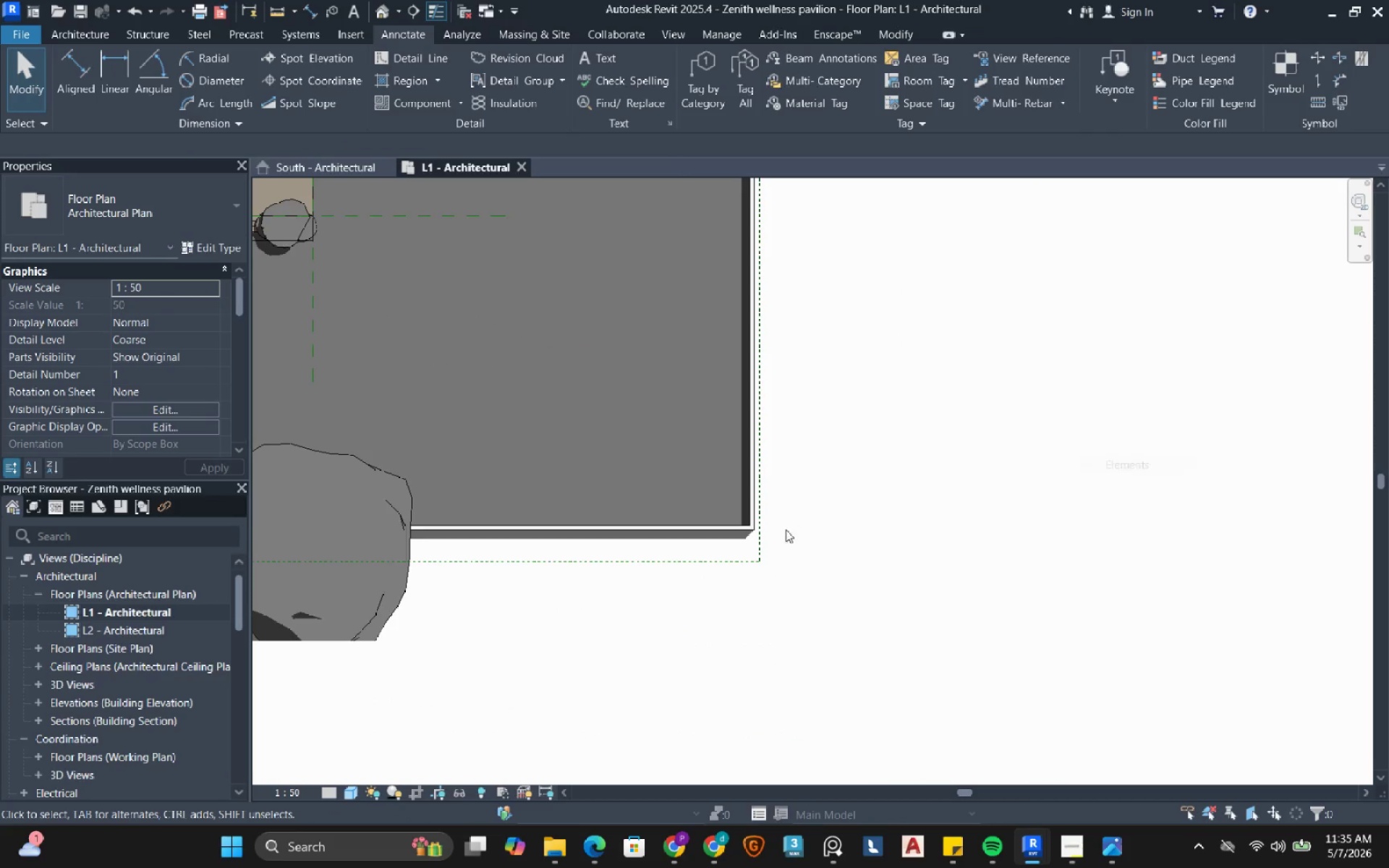 
scroll: coordinate [776, 540], scroll_direction: down, amount: 7.0
 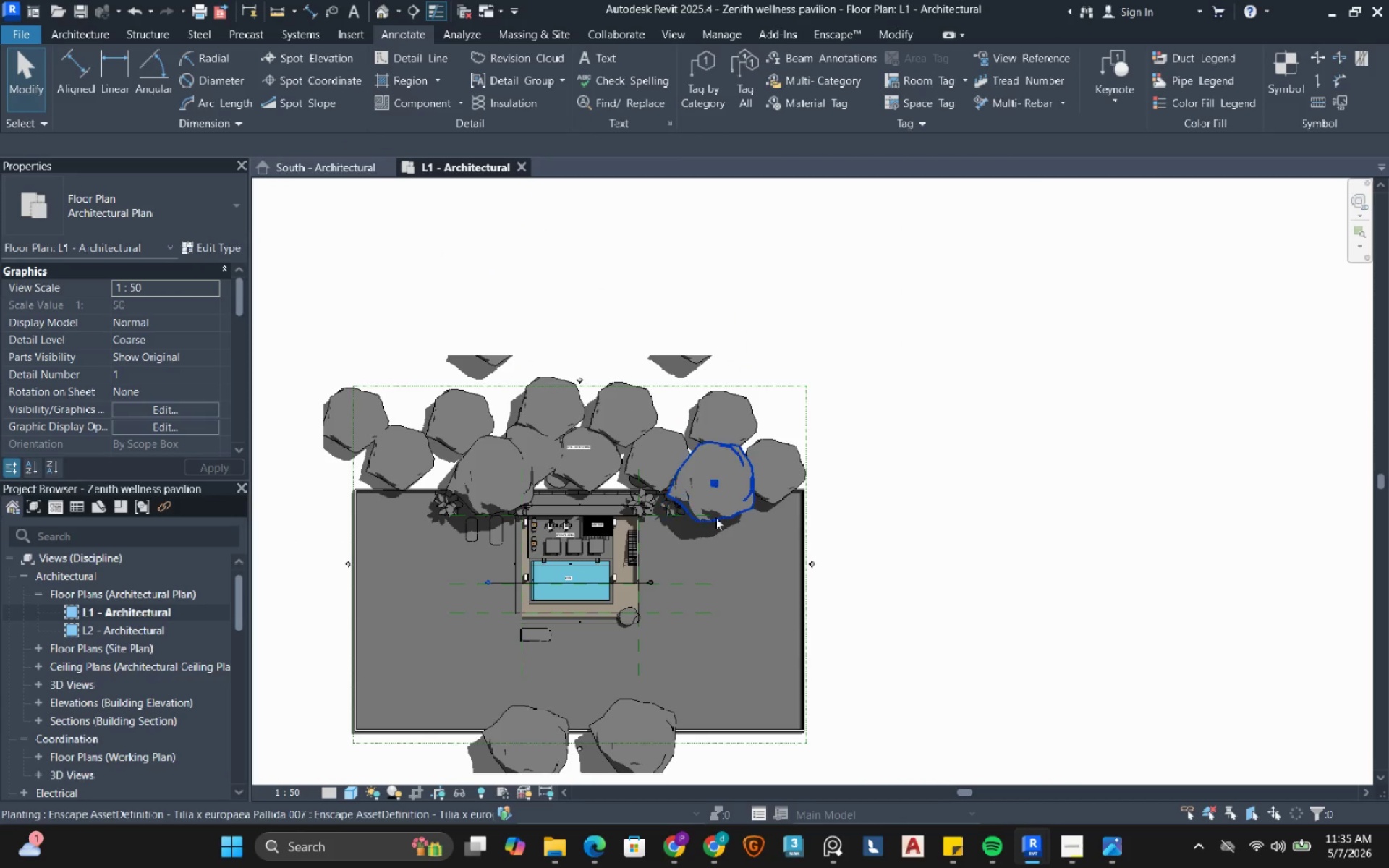 
scroll: coordinate [428, 545], scroll_direction: up, amount: 11.0
 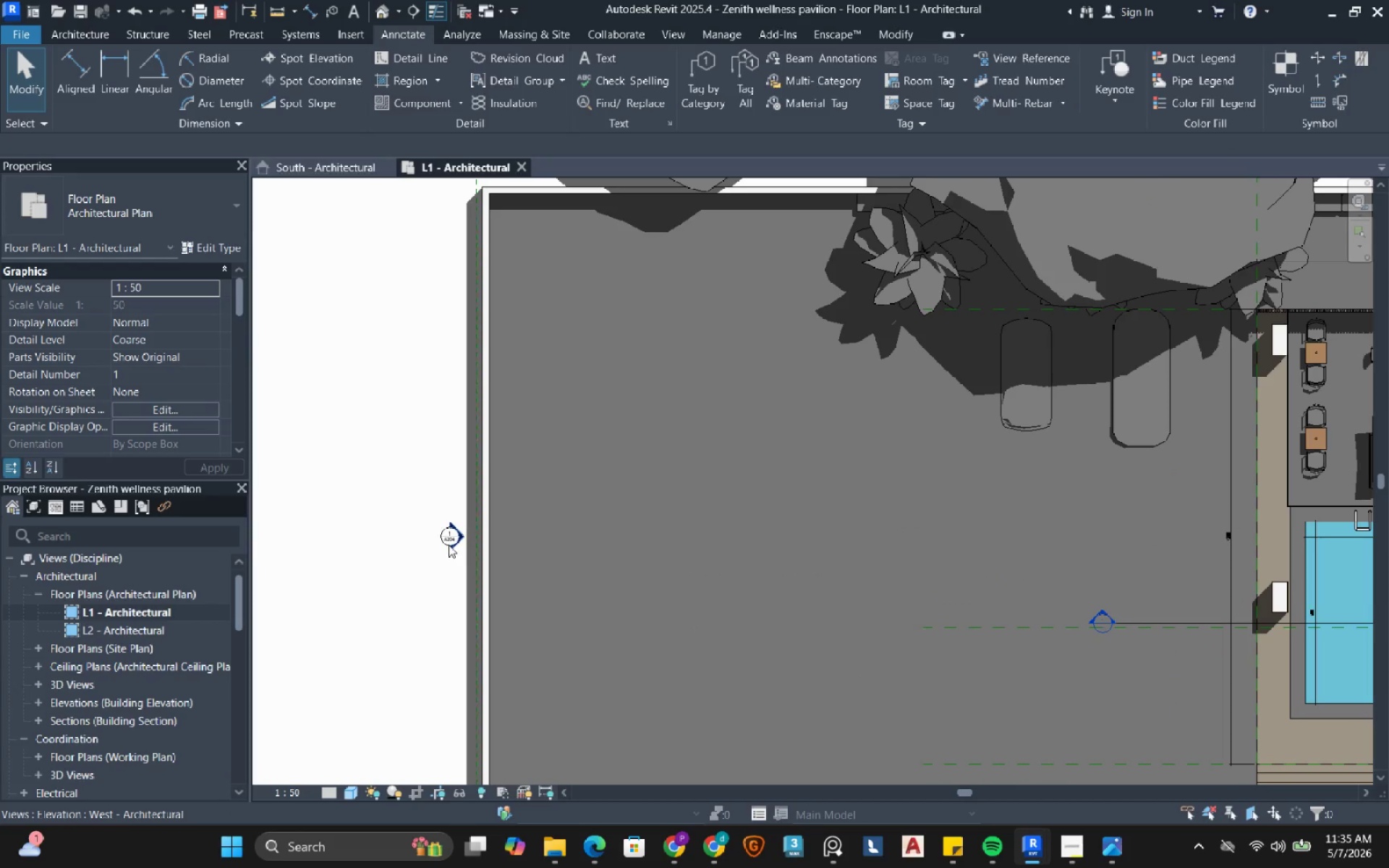 
right_click([449, 545])
 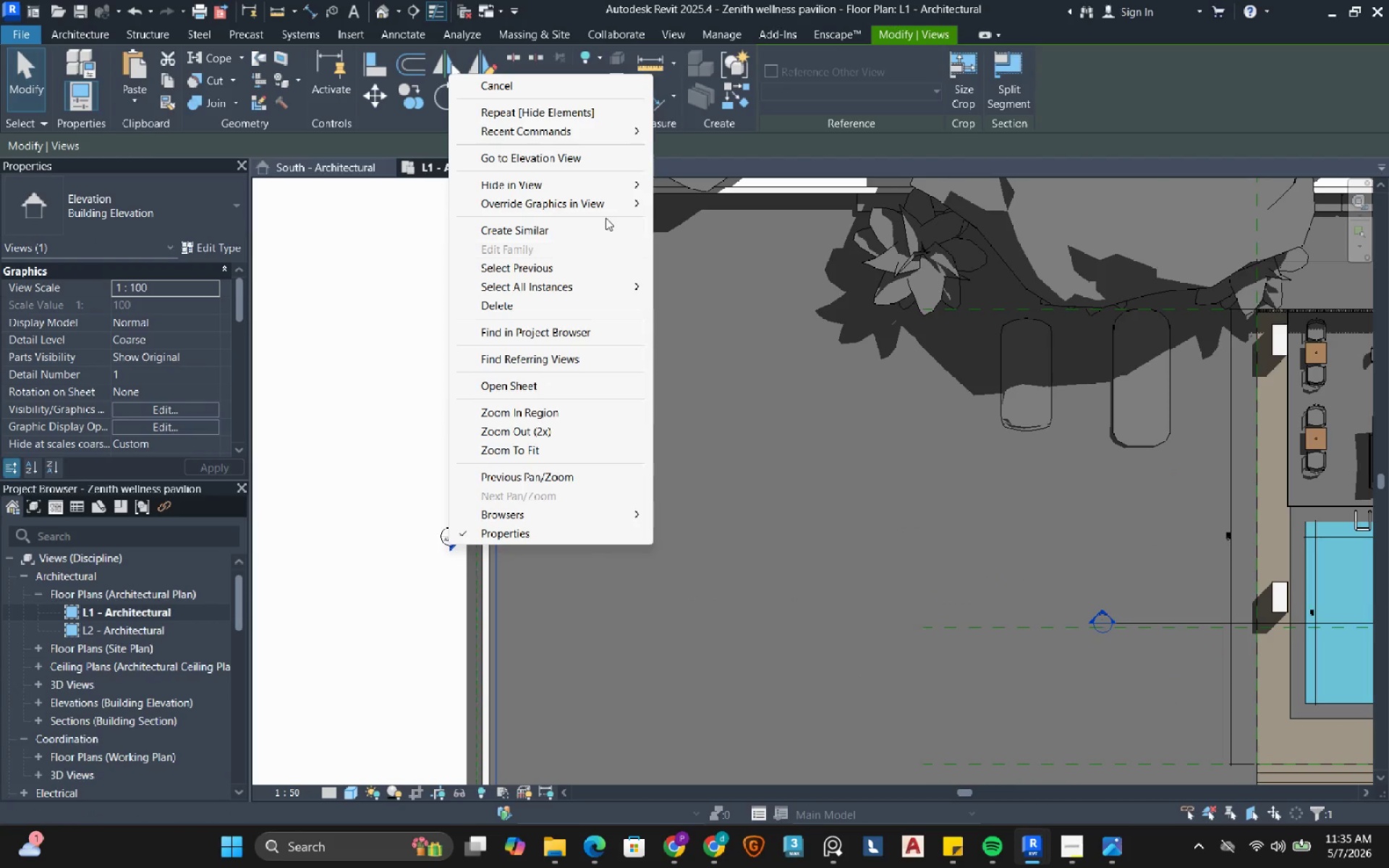 
left_click([603, 186])
 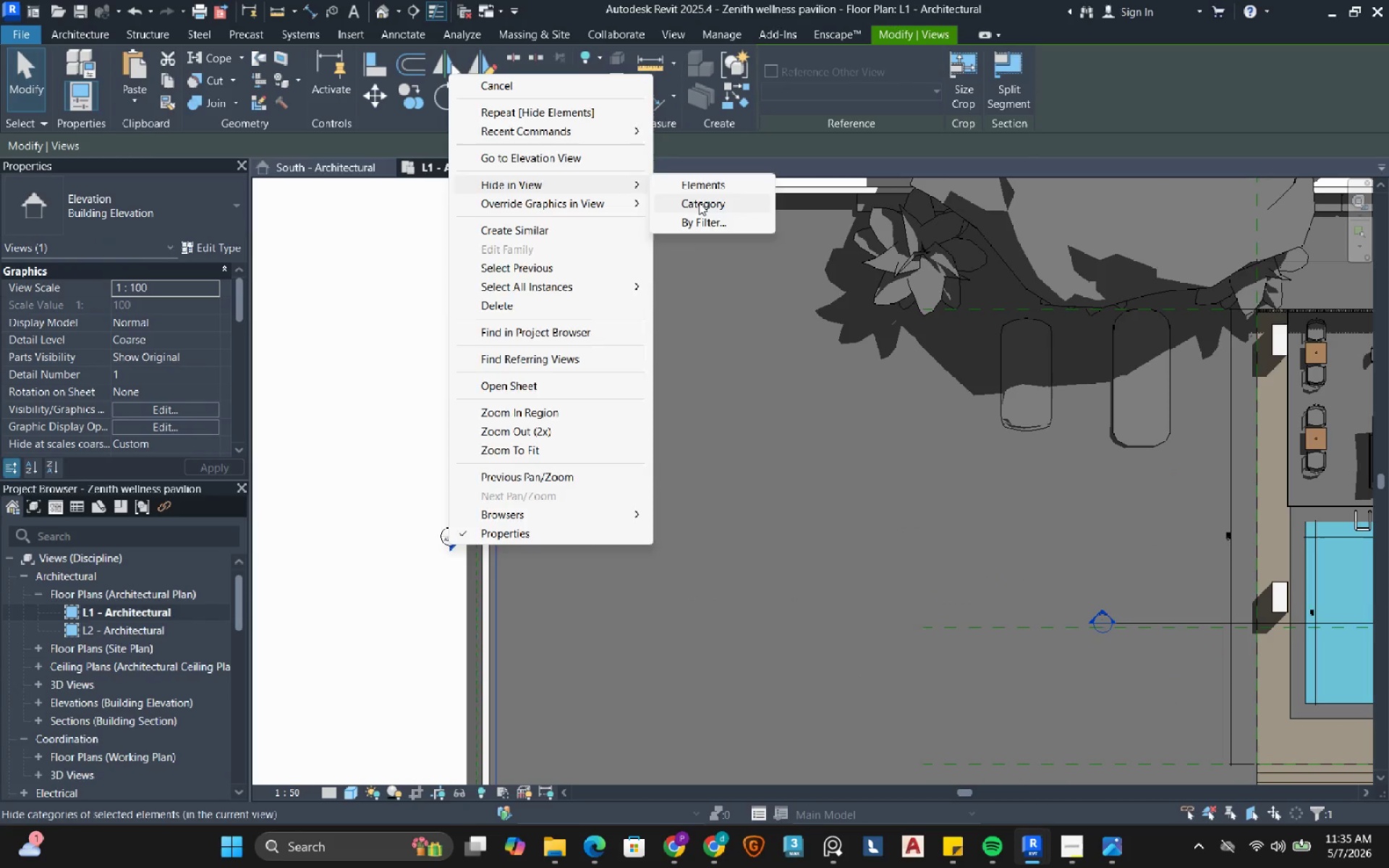 
left_click([700, 204])
 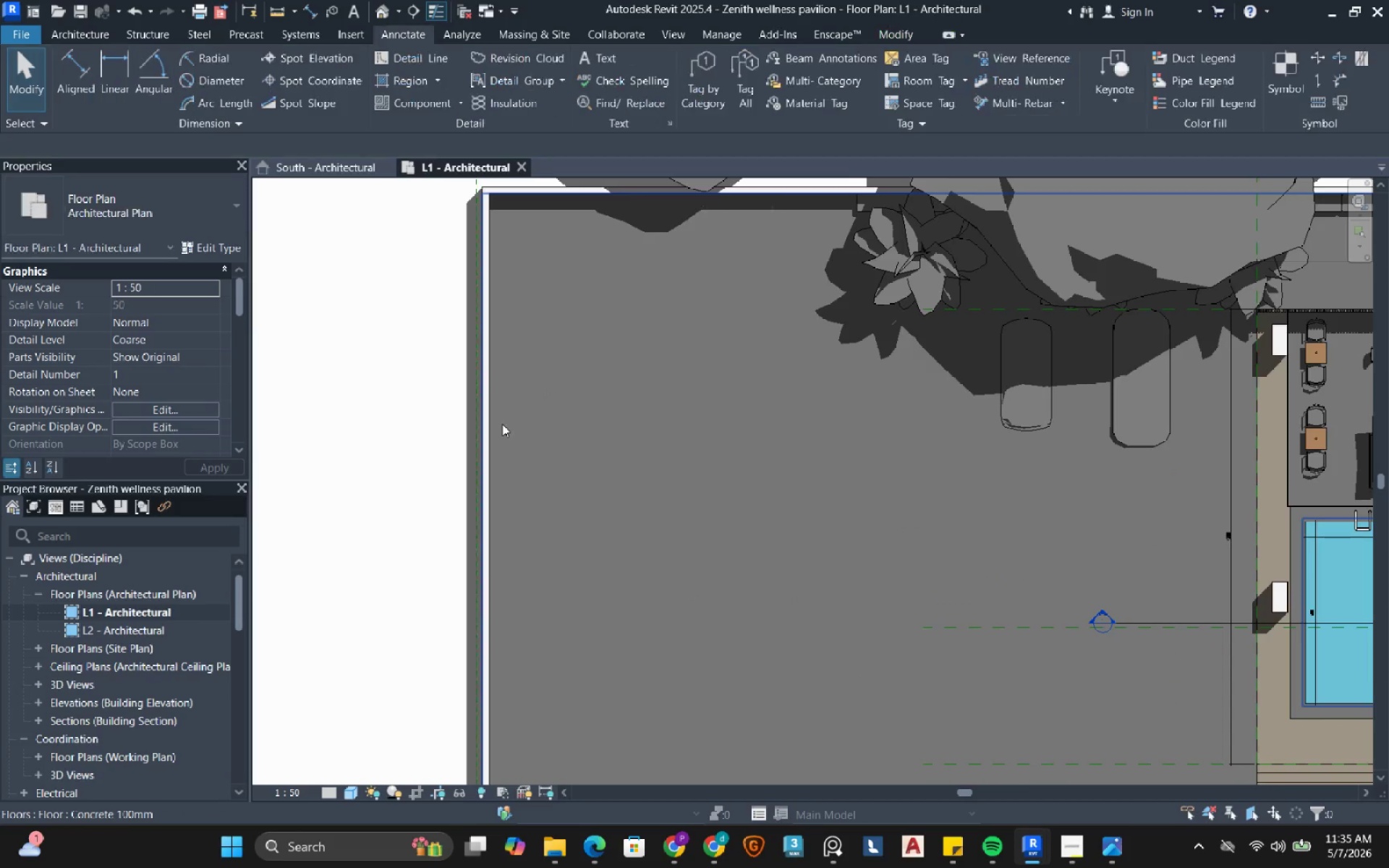 
scroll: coordinate [501, 426], scroll_direction: down, amount: 6.0
 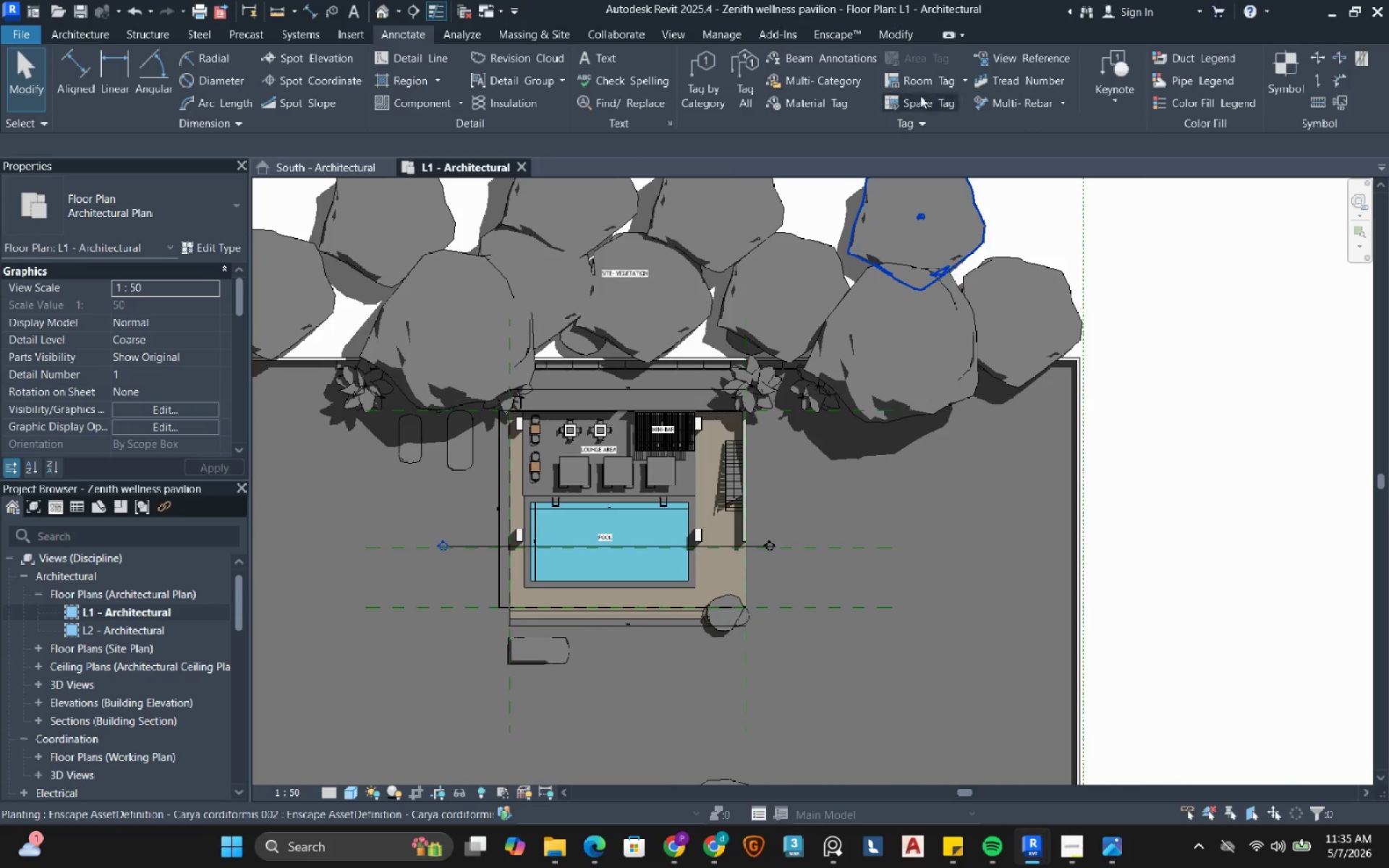 
left_click([587, 67])
 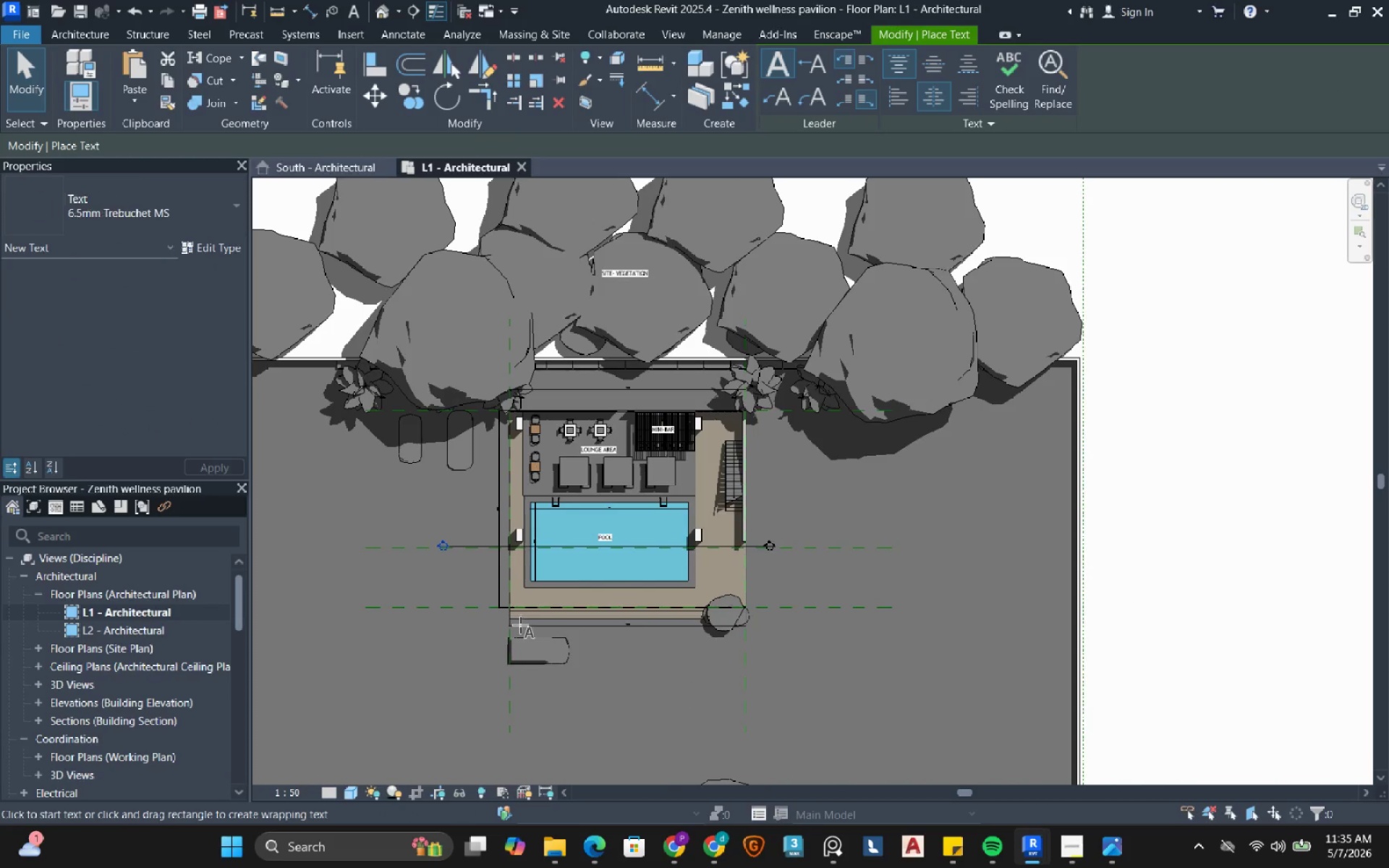 
left_click([527, 634])
 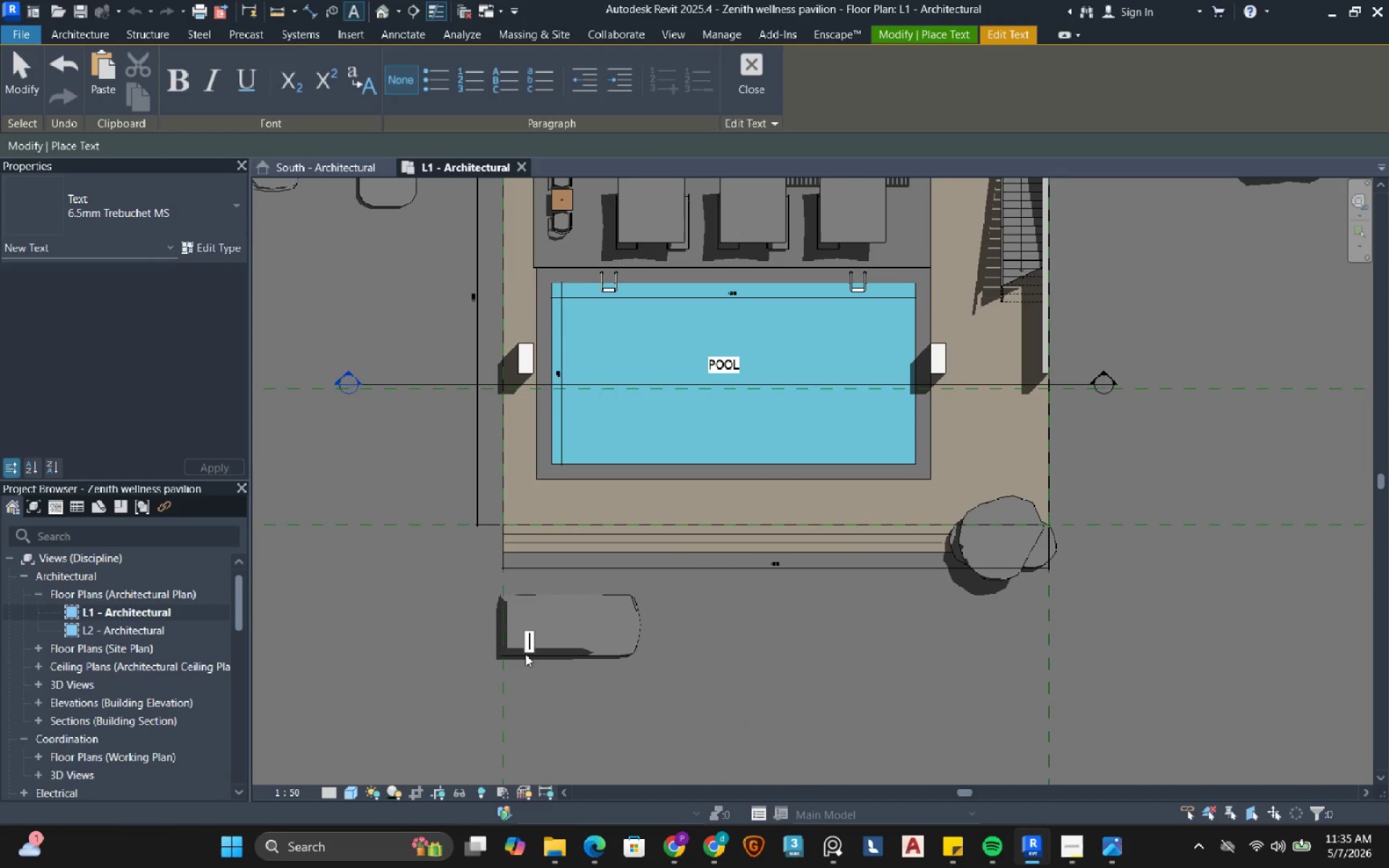 
scroll: coordinate [530, 634], scroll_direction: up, amount: 6.0
 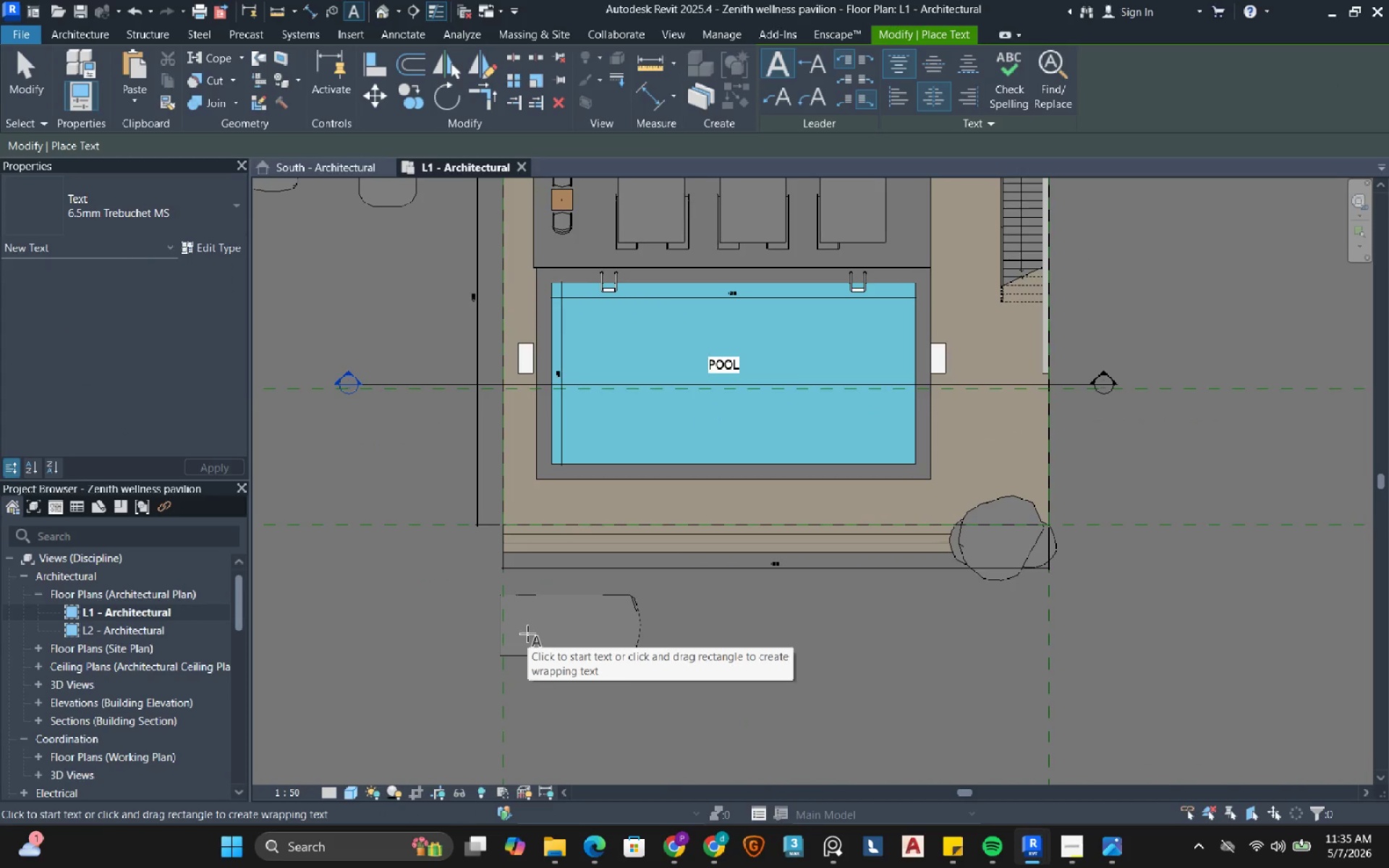 
type(entourage)
 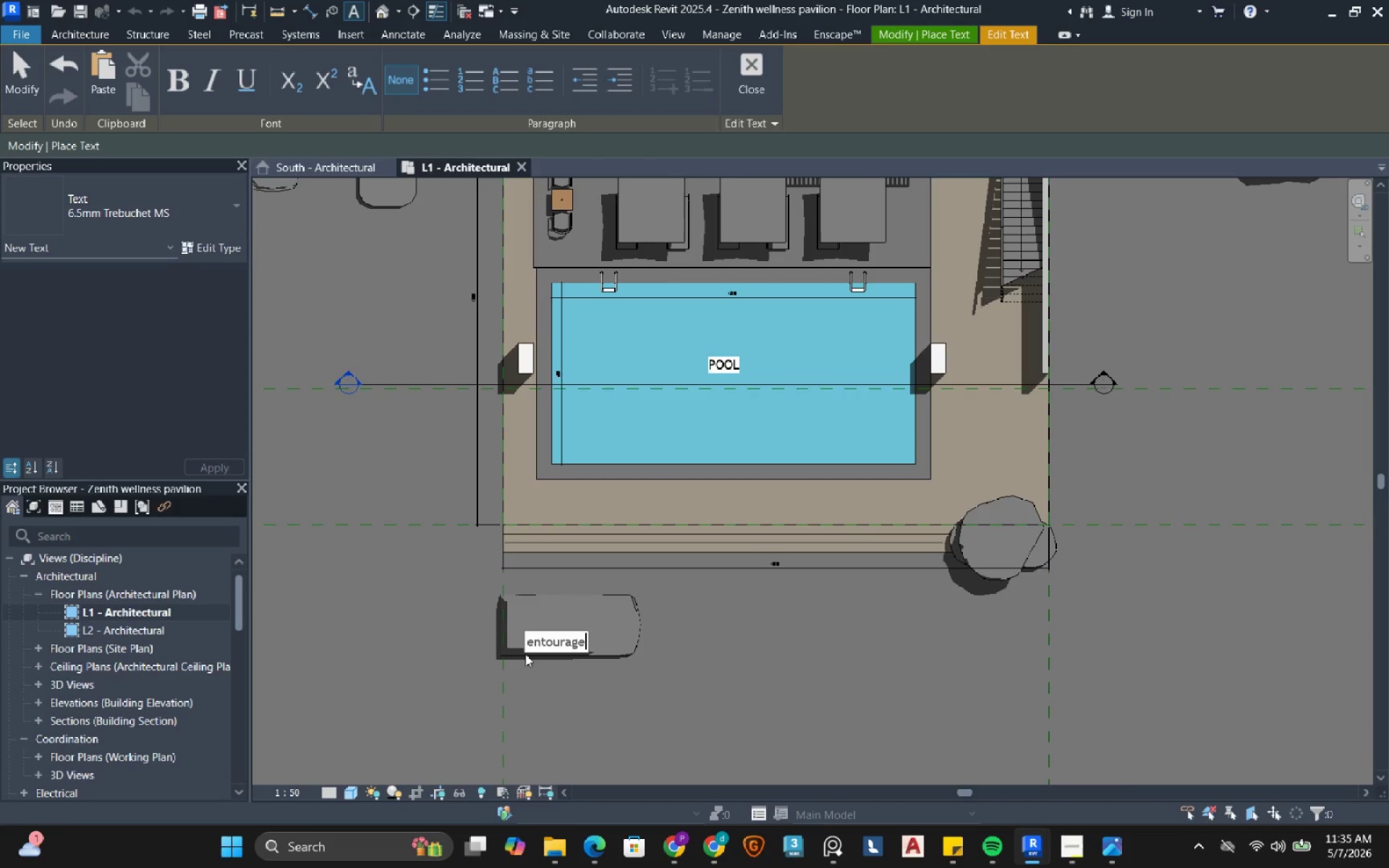 
left_click([540, 696])
 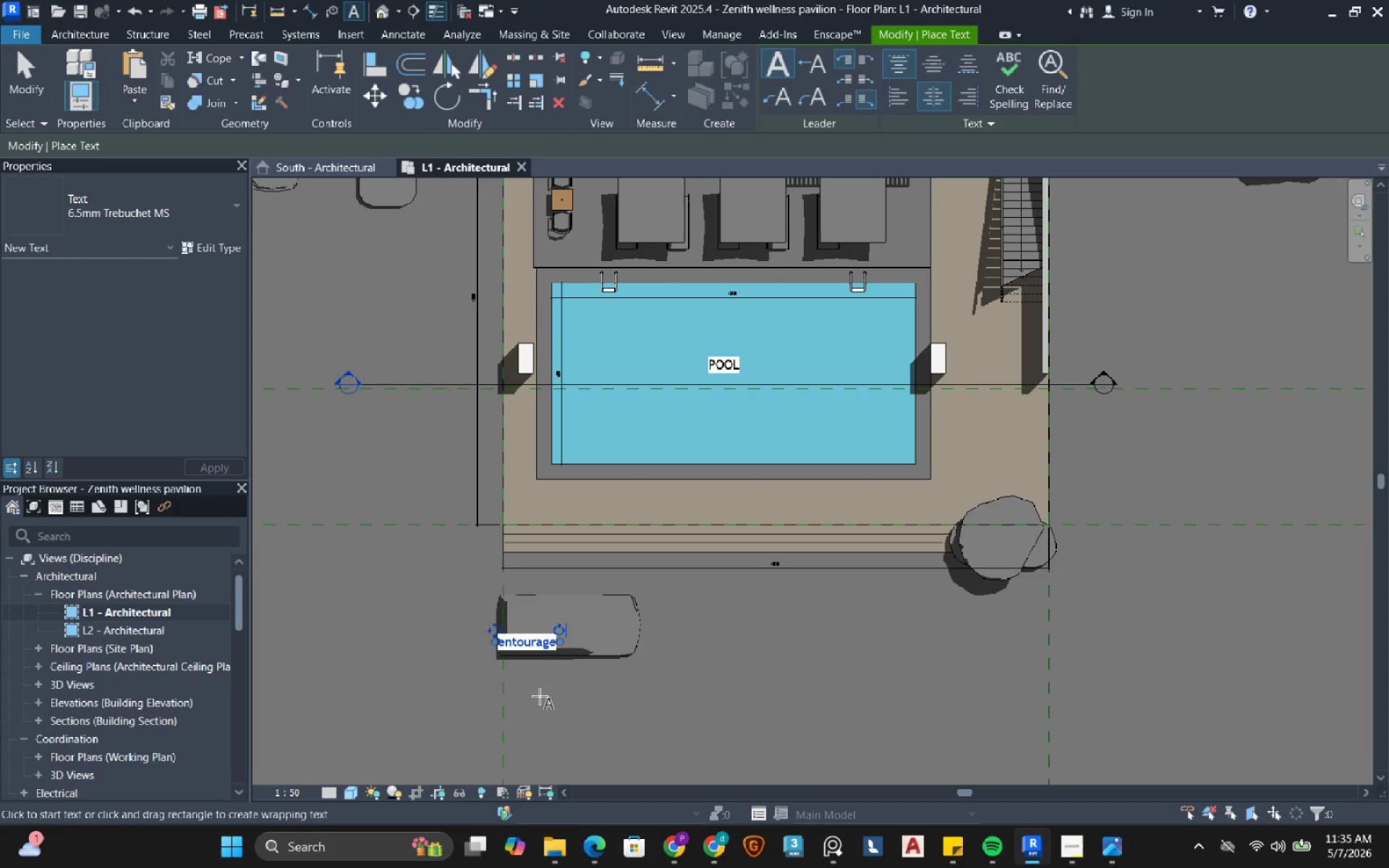 
key(Escape)
 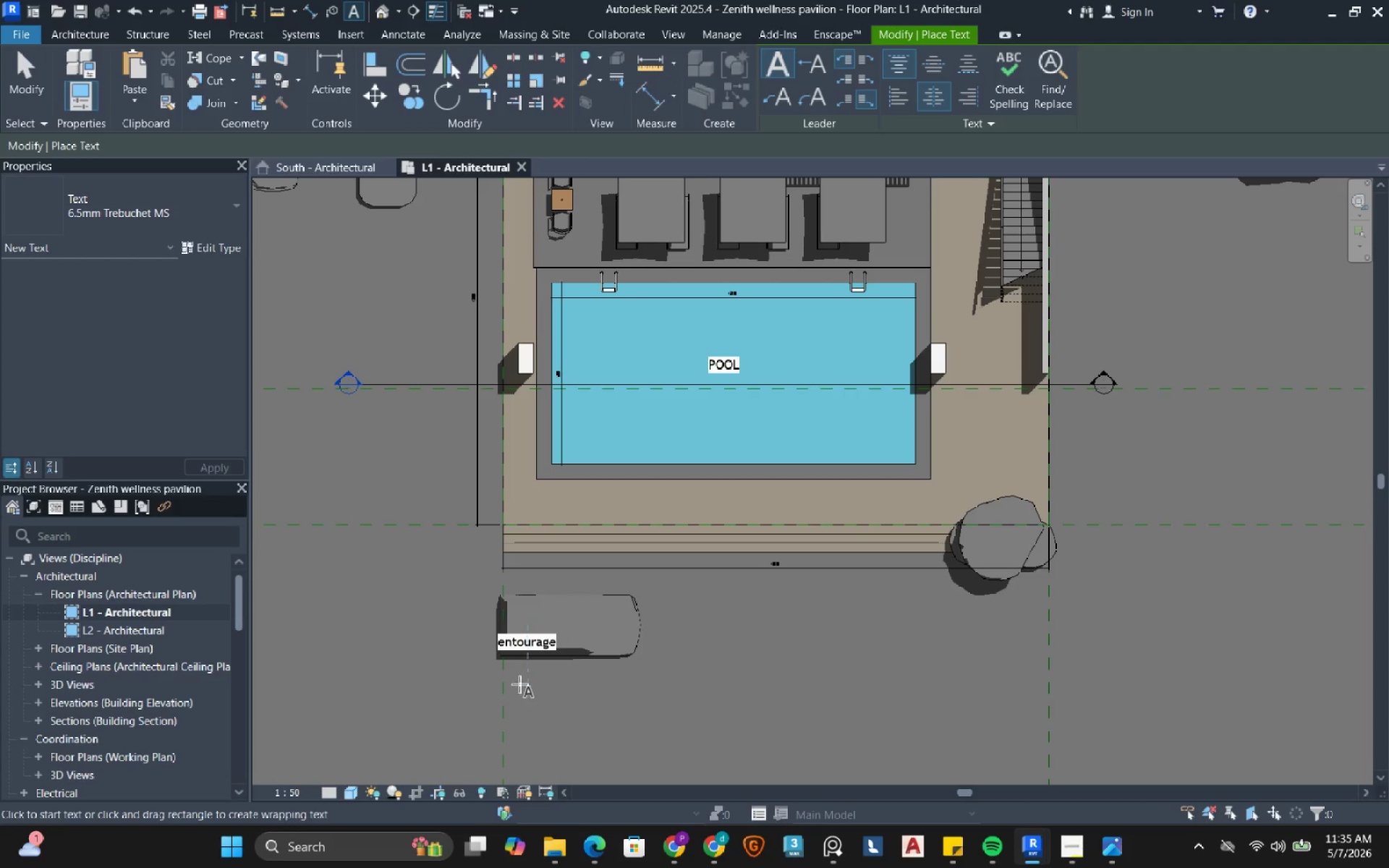 
key(Escape)
 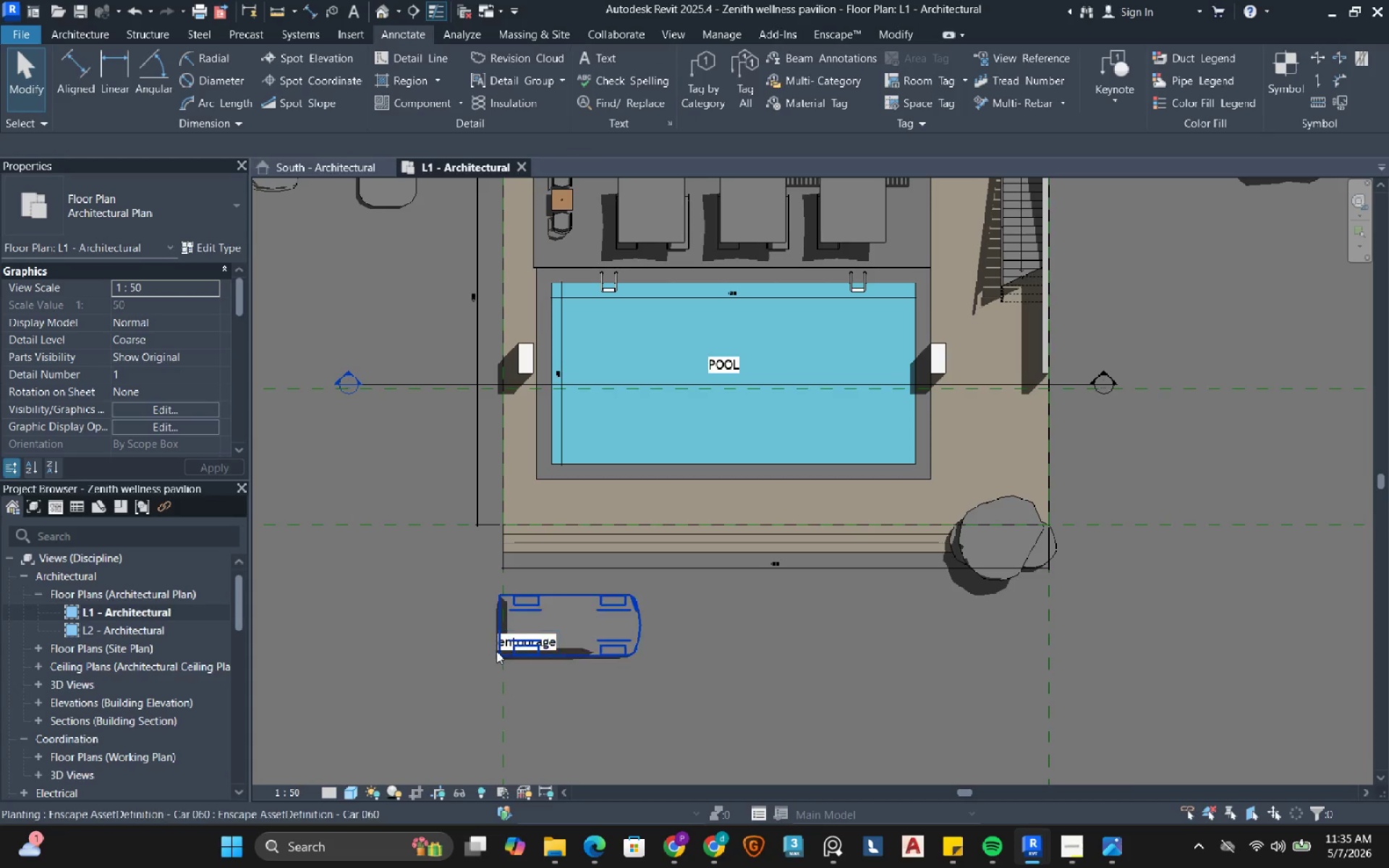 
left_click([496, 651])
 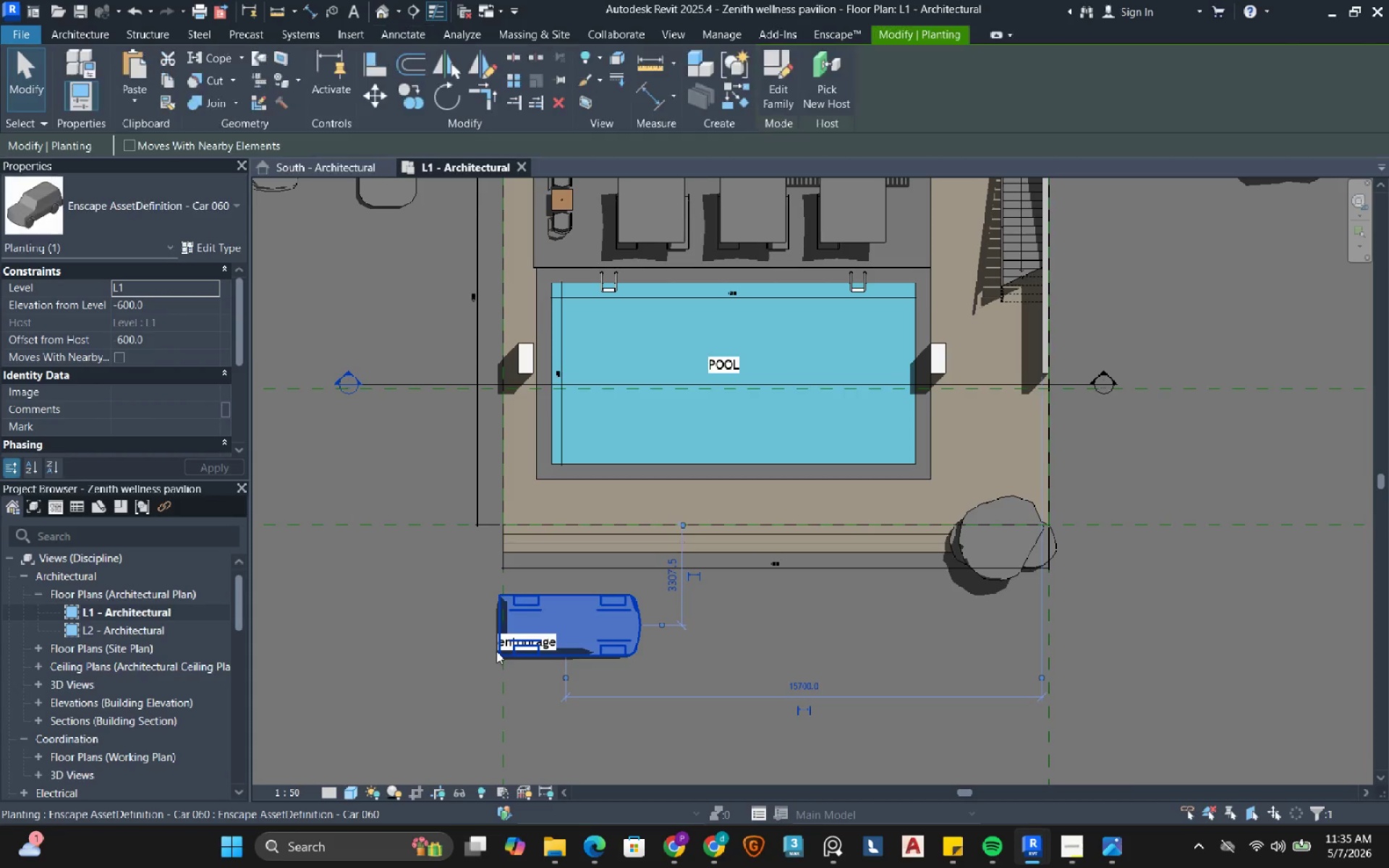 
key(Escape)
 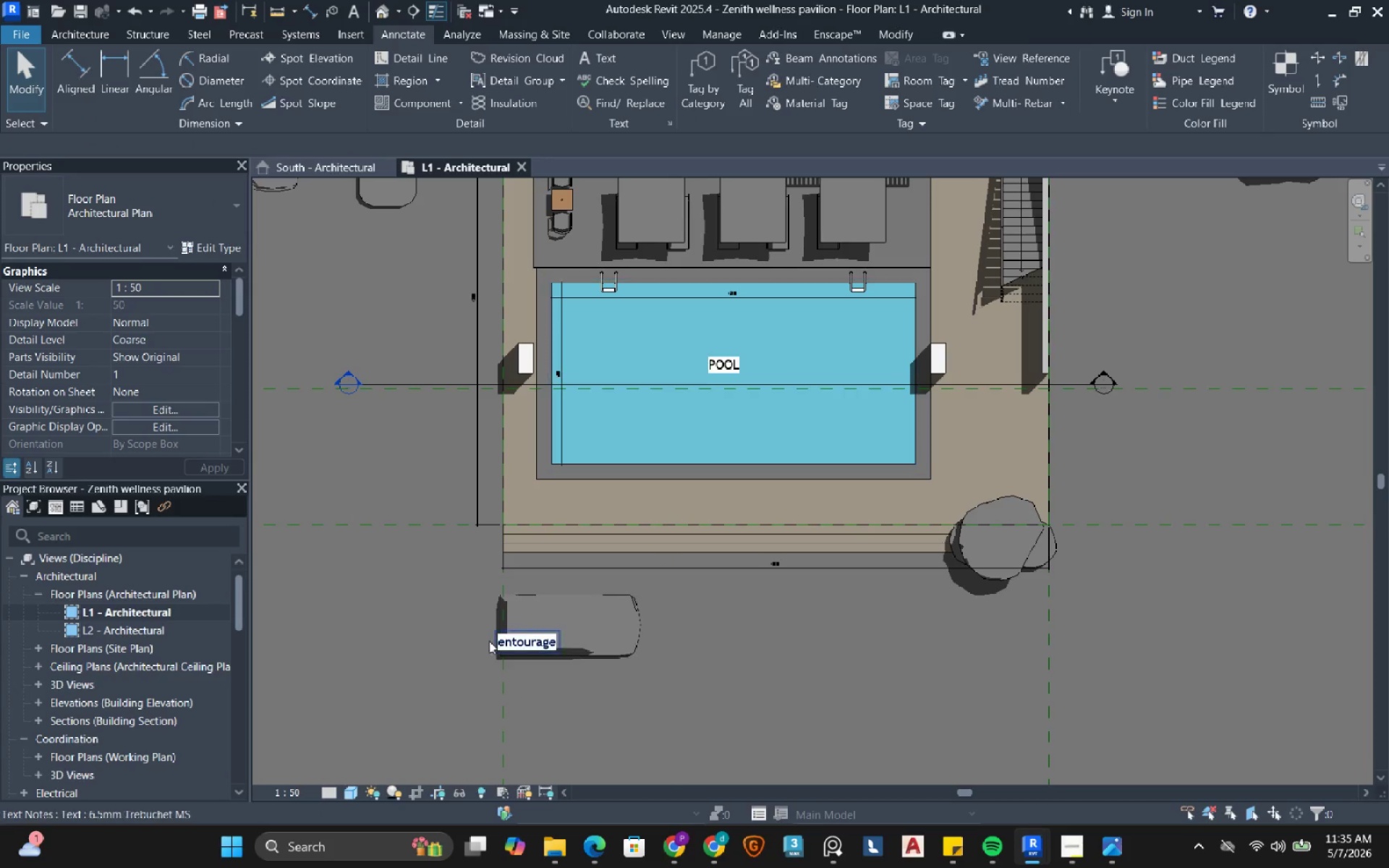 
left_click([491, 642])
 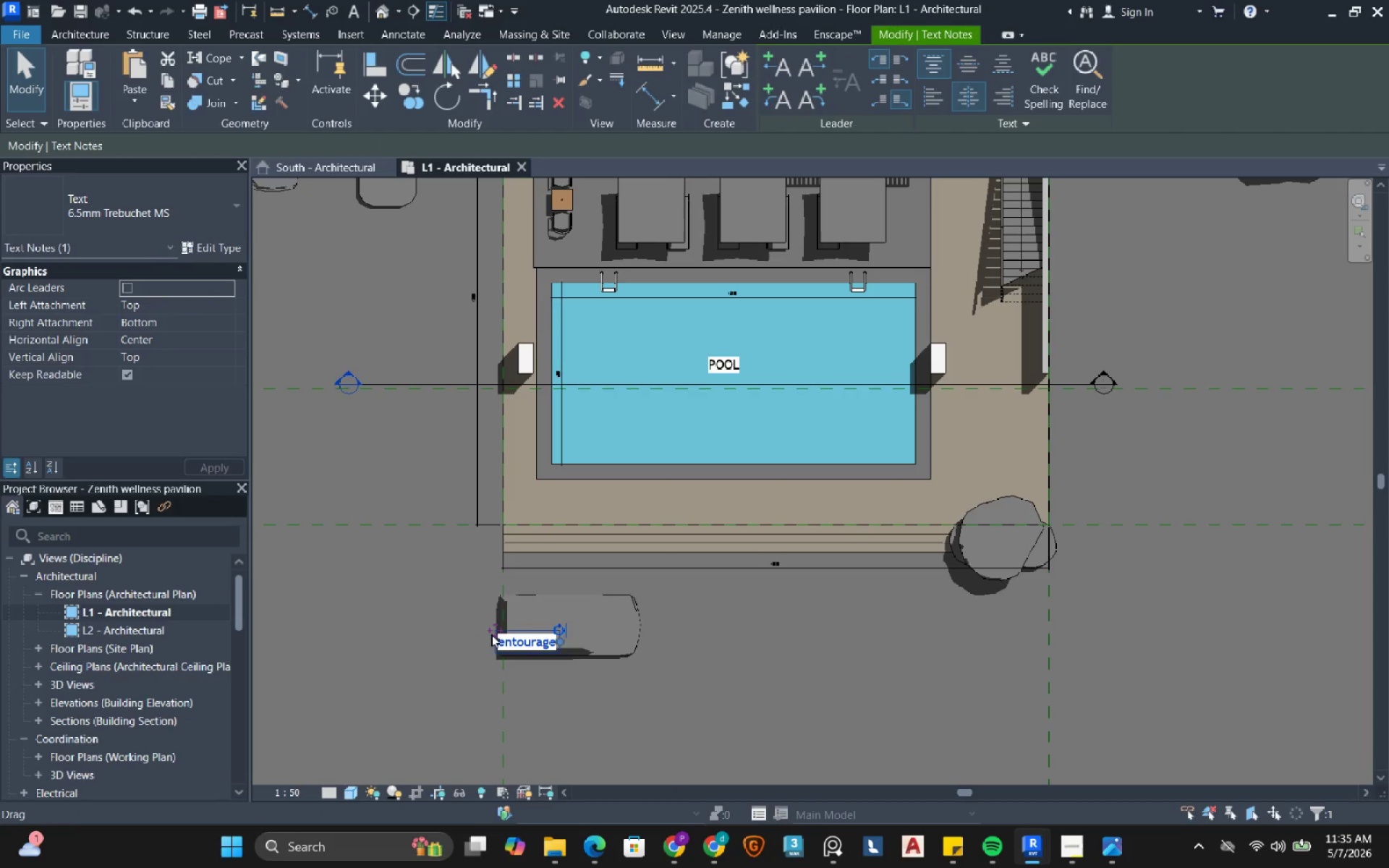 
left_click_drag(start_coordinate=[491, 634], to_coordinate=[517, 619])
 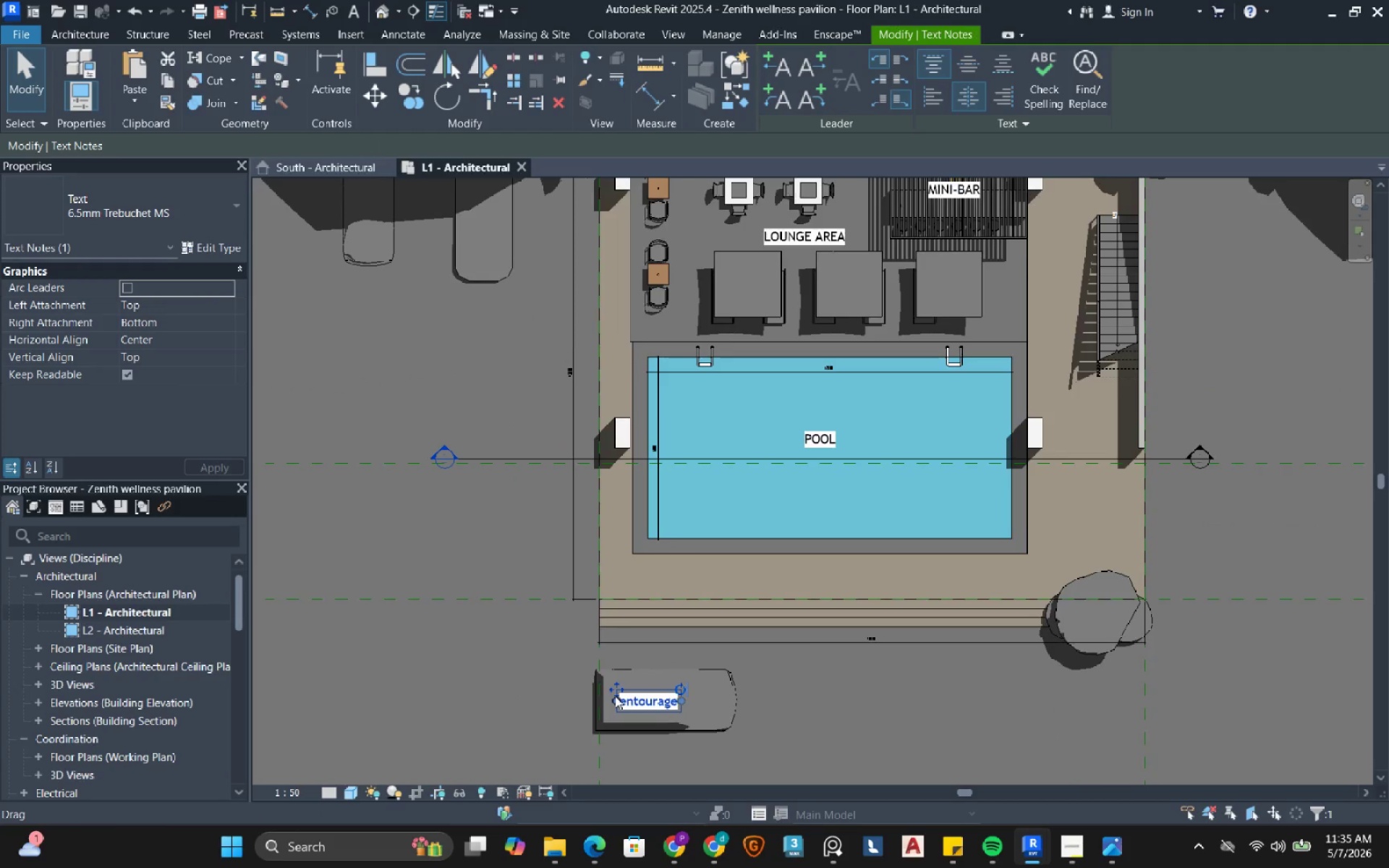 
scroll: coordinate [615, 696], scroll_direction: down, amount: 2.0
 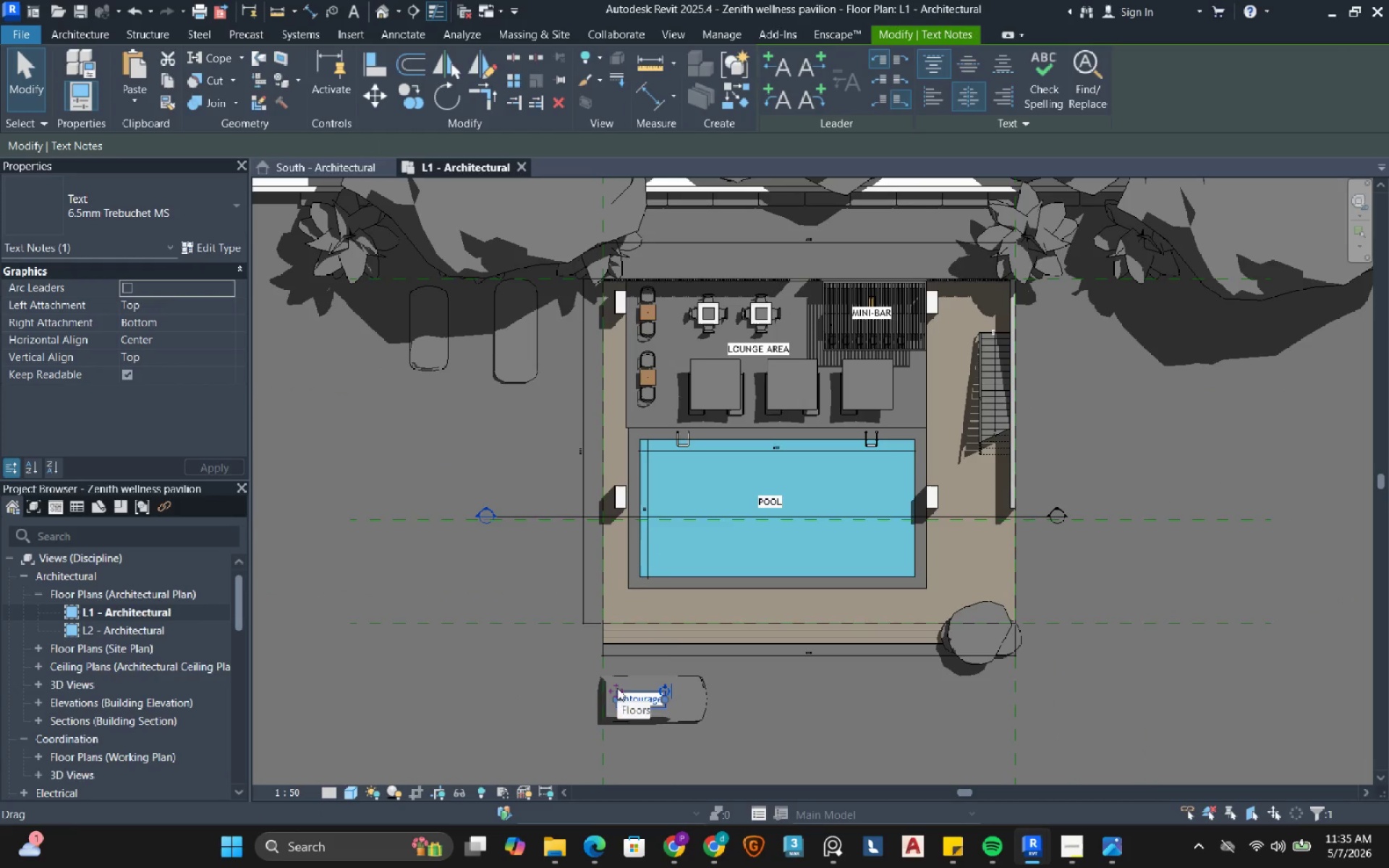 
hold_key(key=ControlLeft, duration=2.55)
left_click_drag(start_coordinate=[617, 688], to_coordinate=[448, 320])
 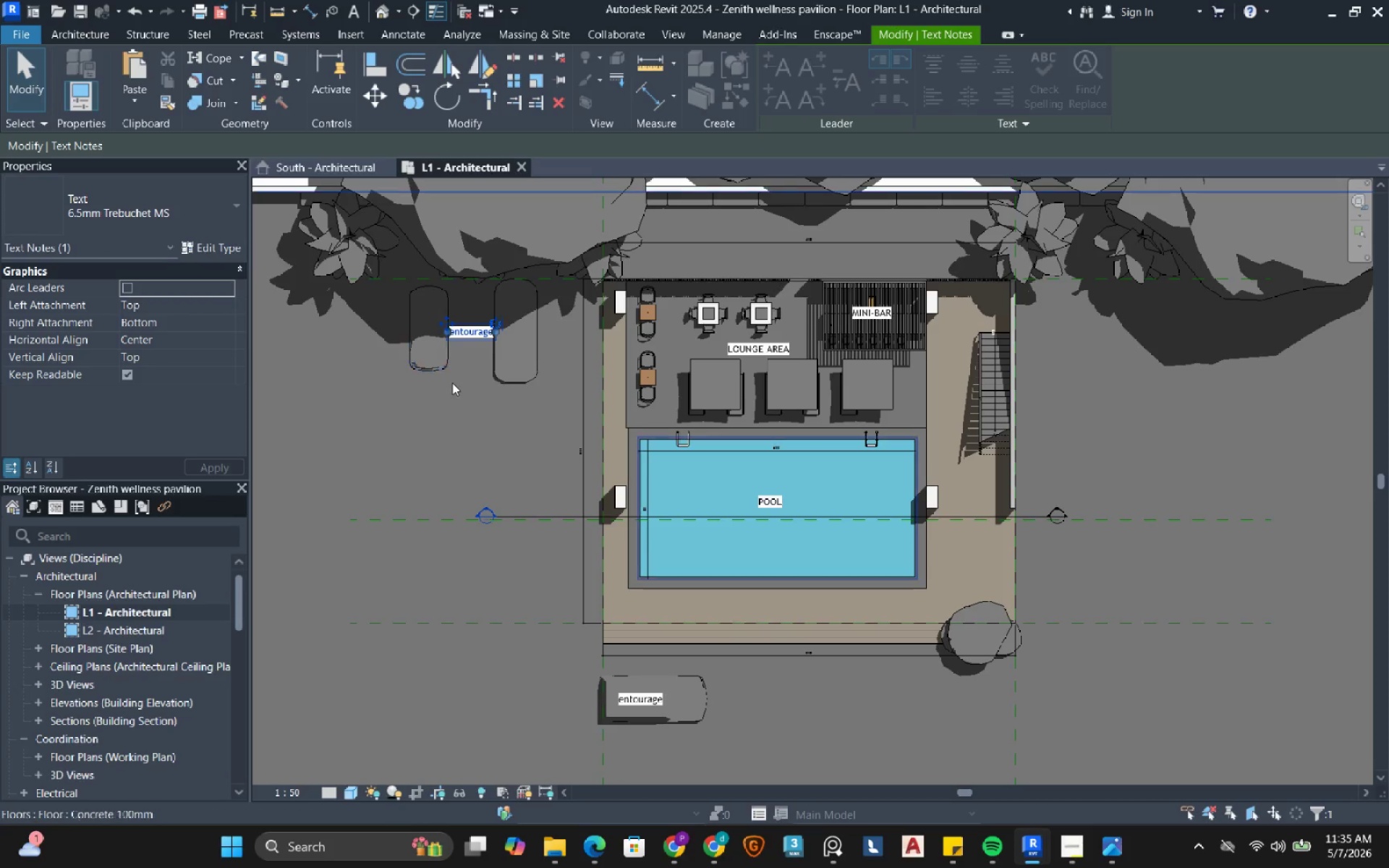 
key(Escape)
 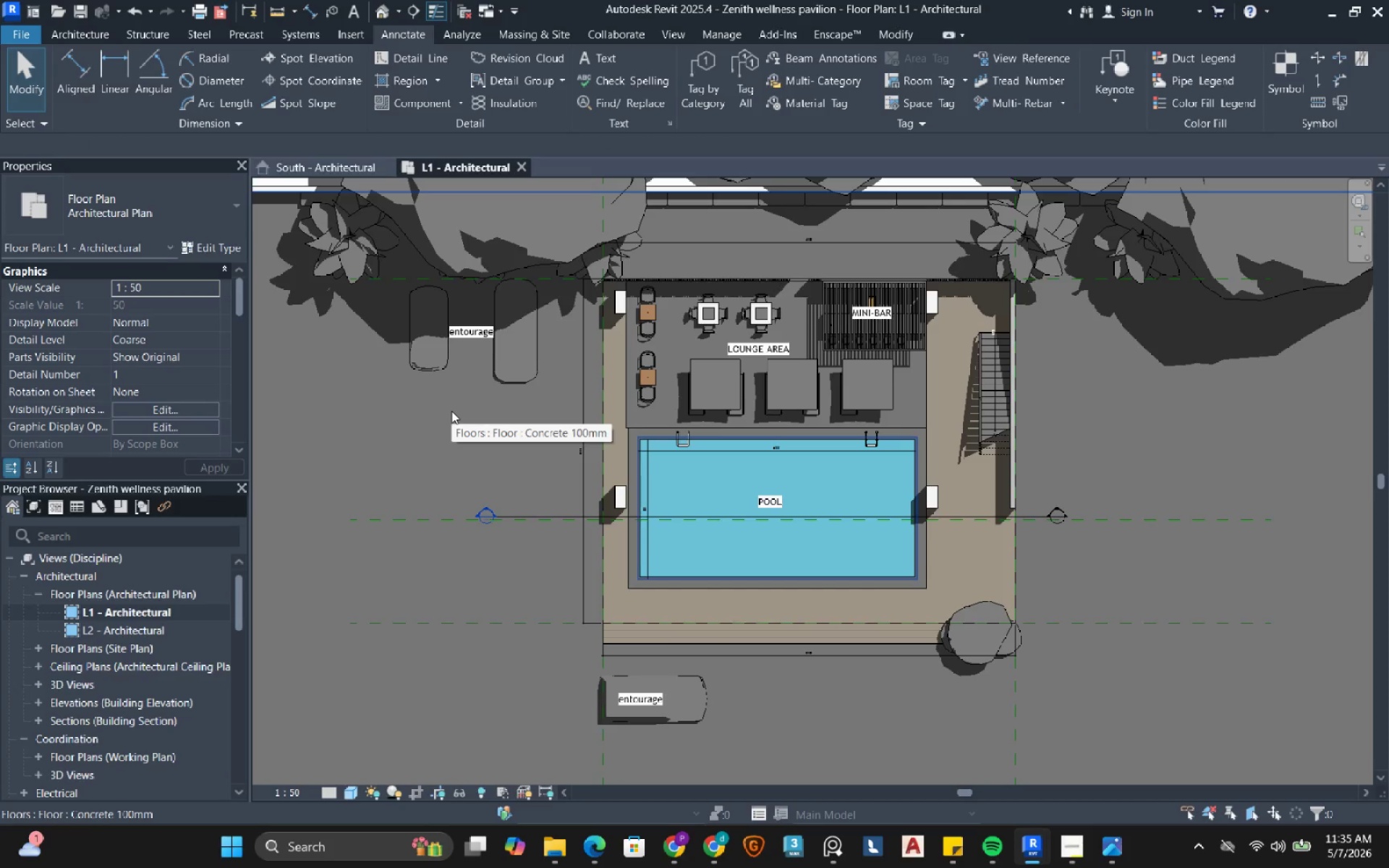 
scroll: coordinate [451, 411], scroll_direction: down, amount: 3.0
 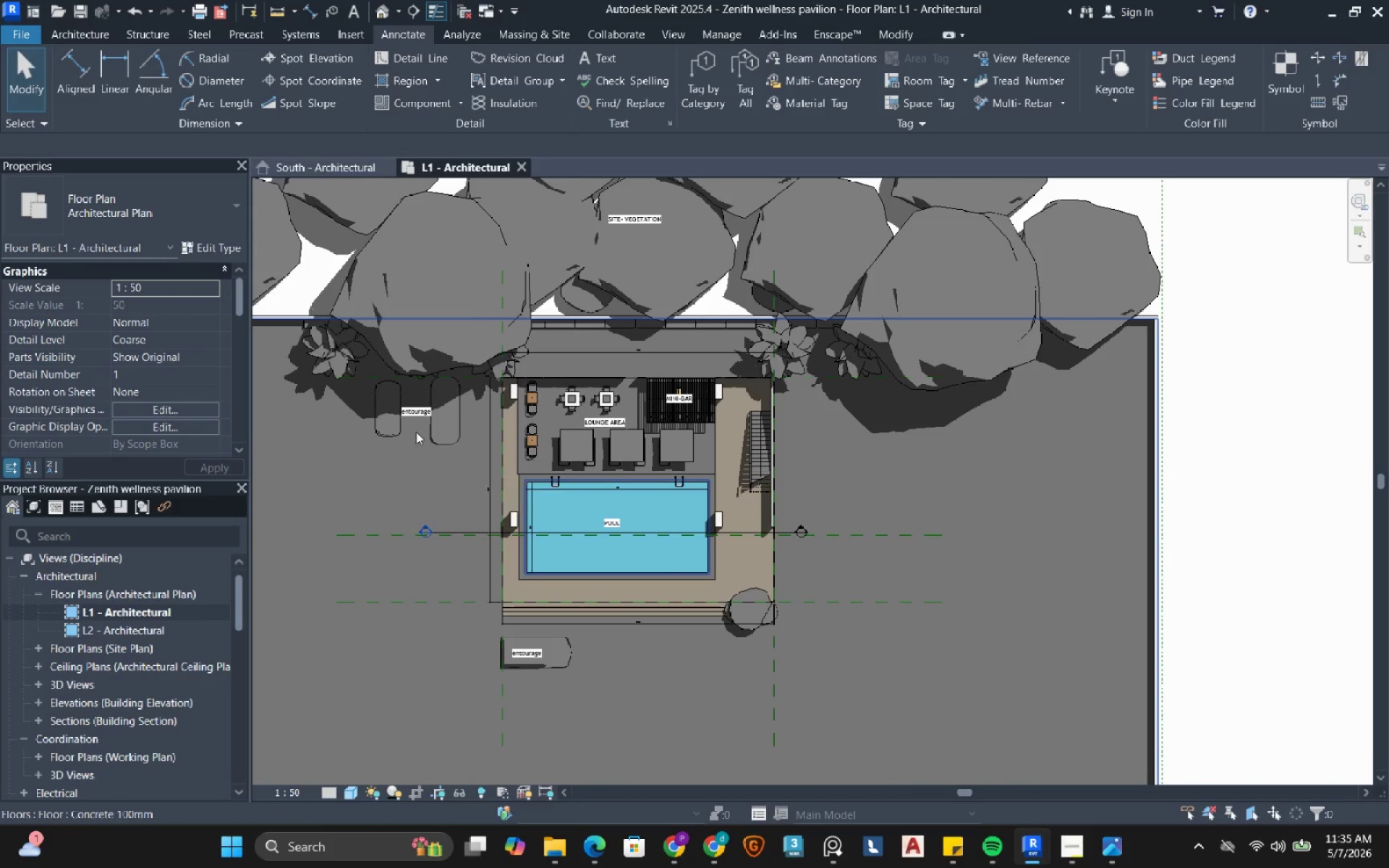 
left_click([611, 57])
 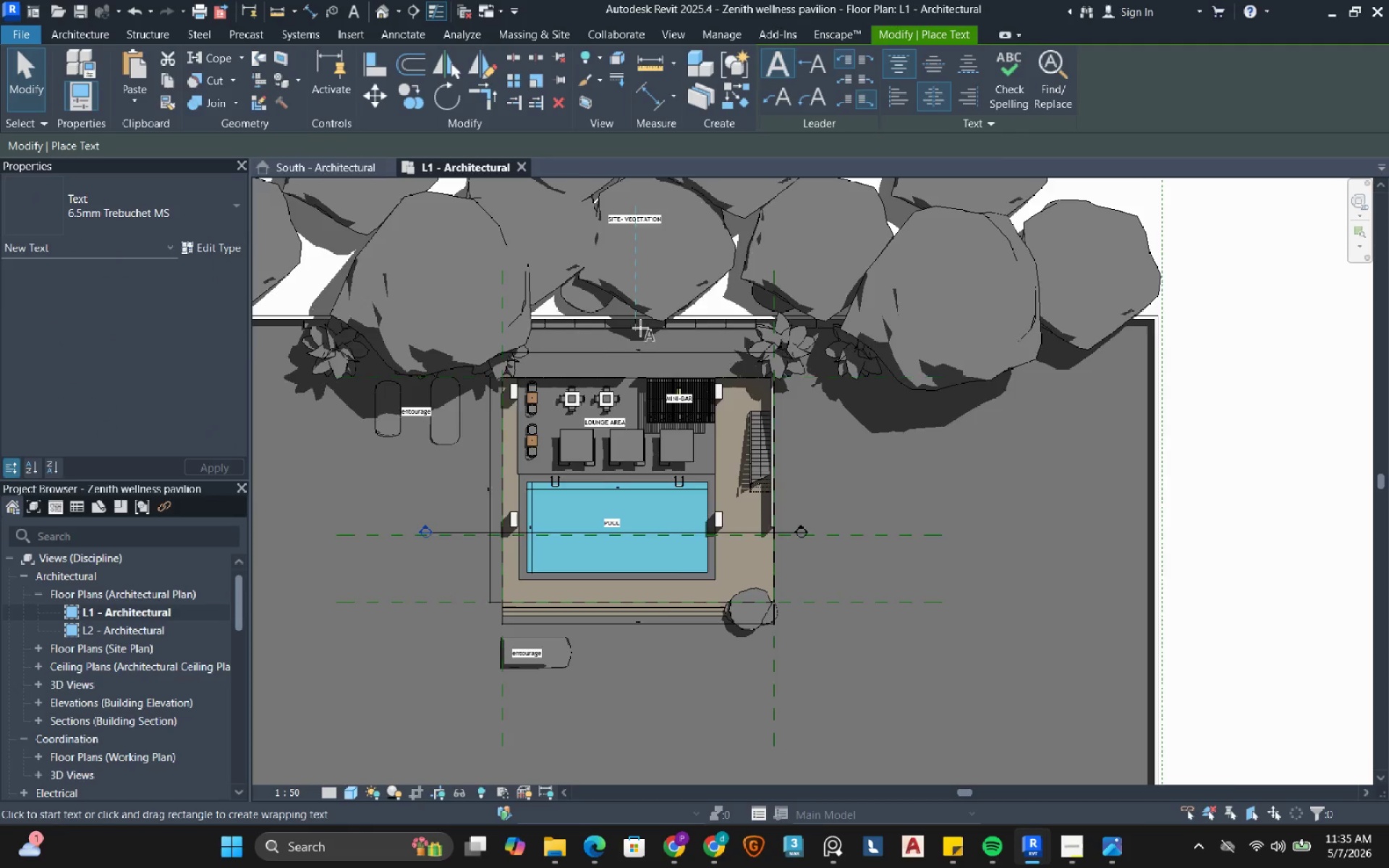 
scroll: coordinate [561, 342], scroll_direction: up, amount: 7.0
 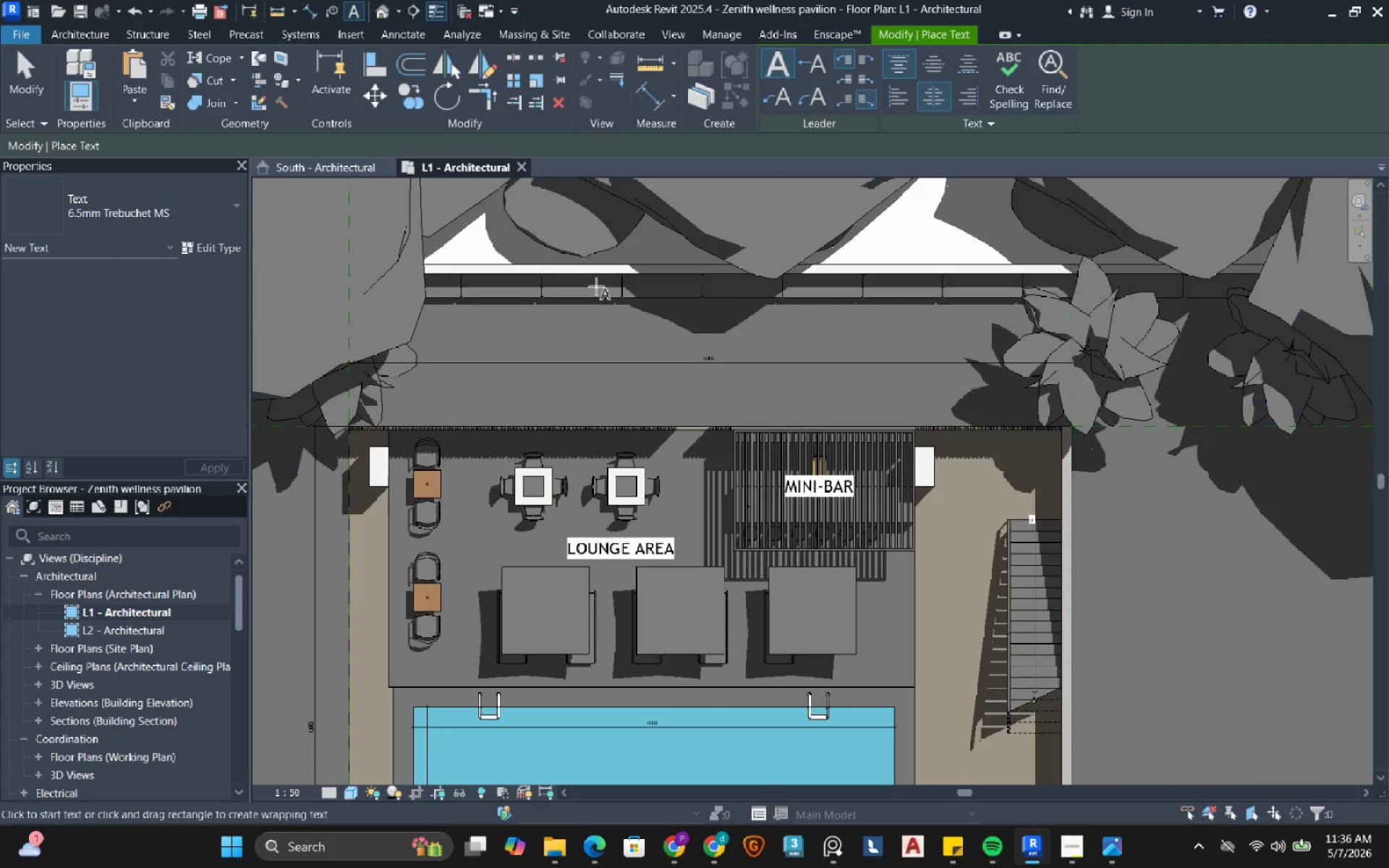 
left_click([596, 286])
 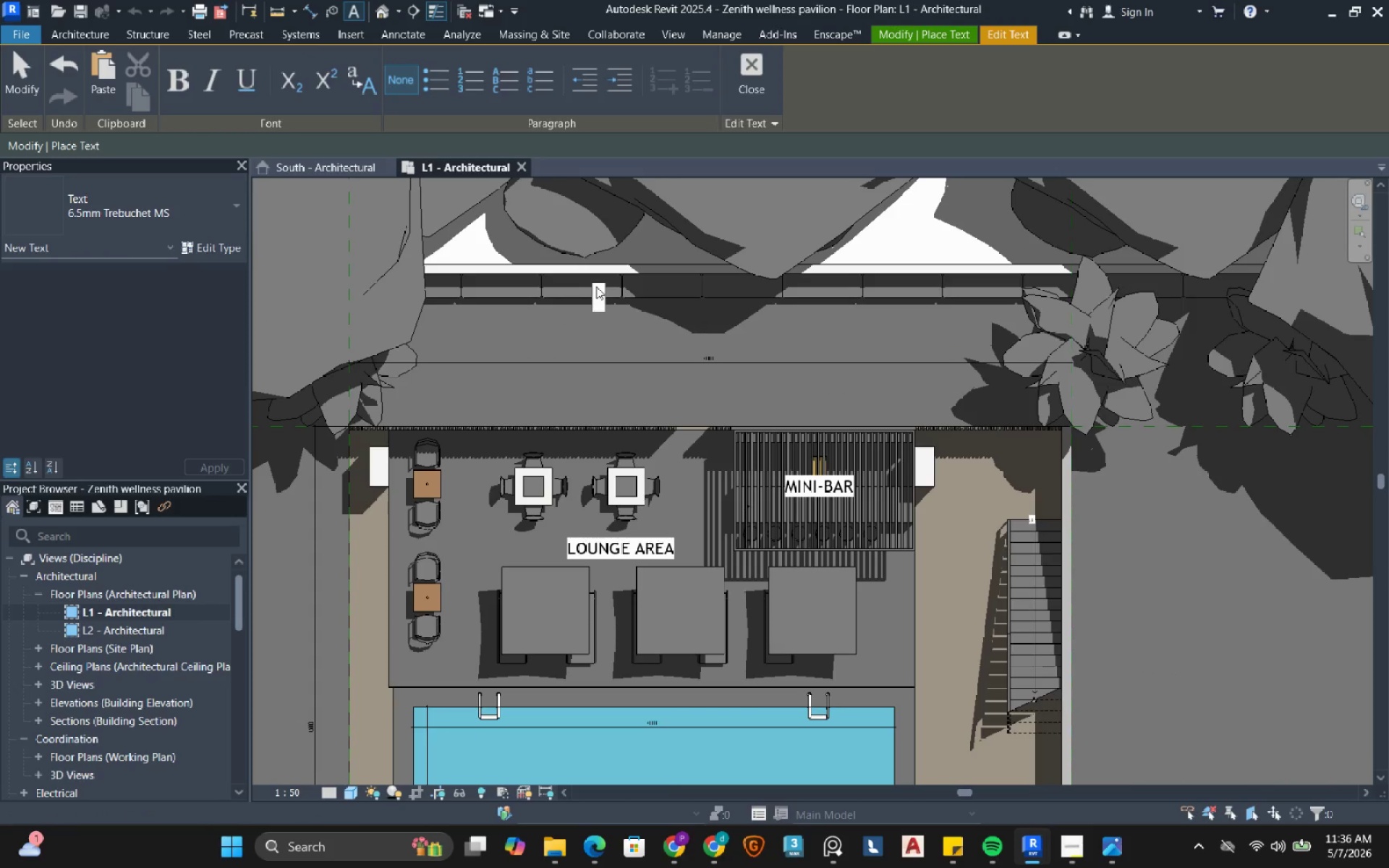 
type(shrubs)
 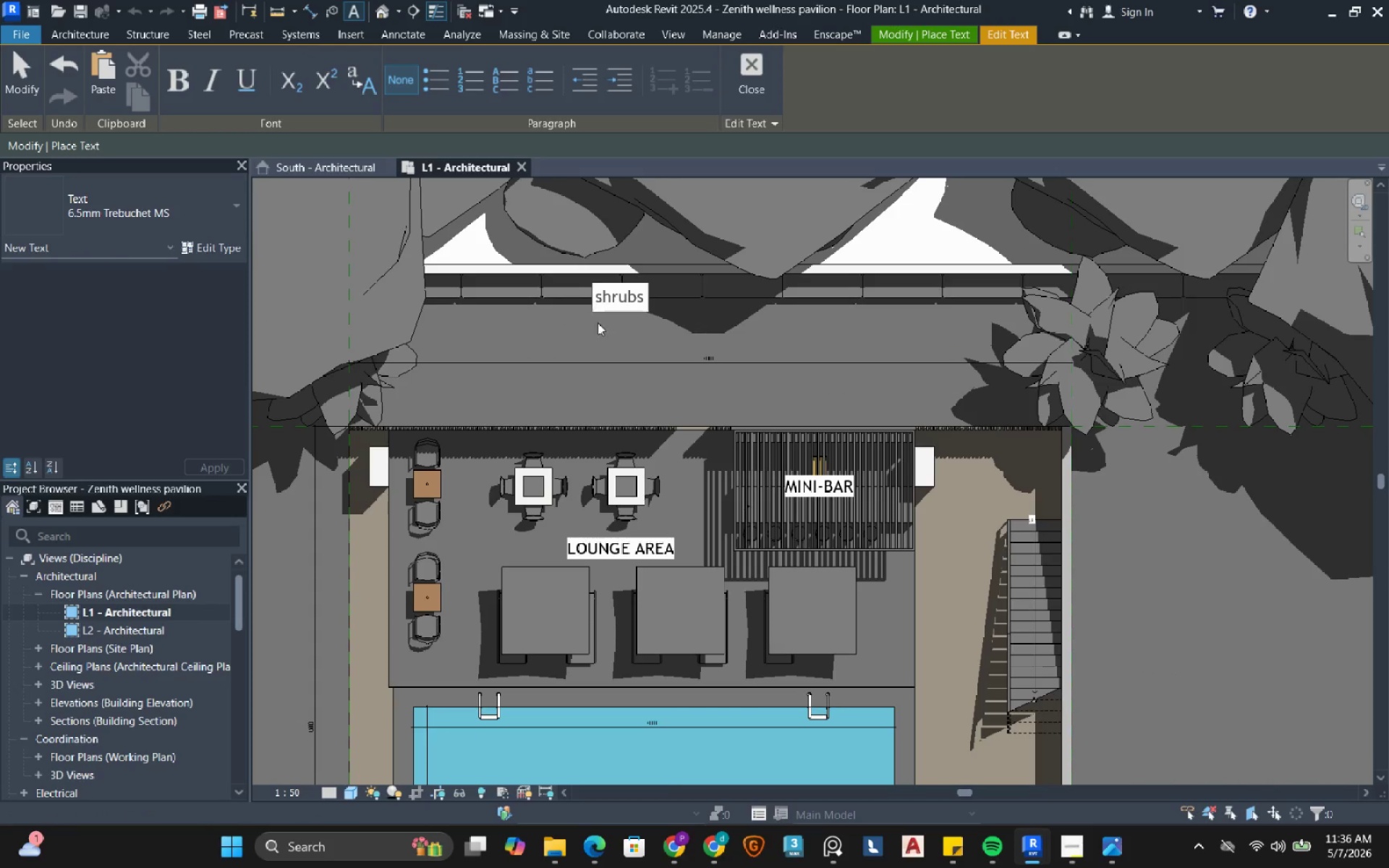 
left_click([598, 325])
 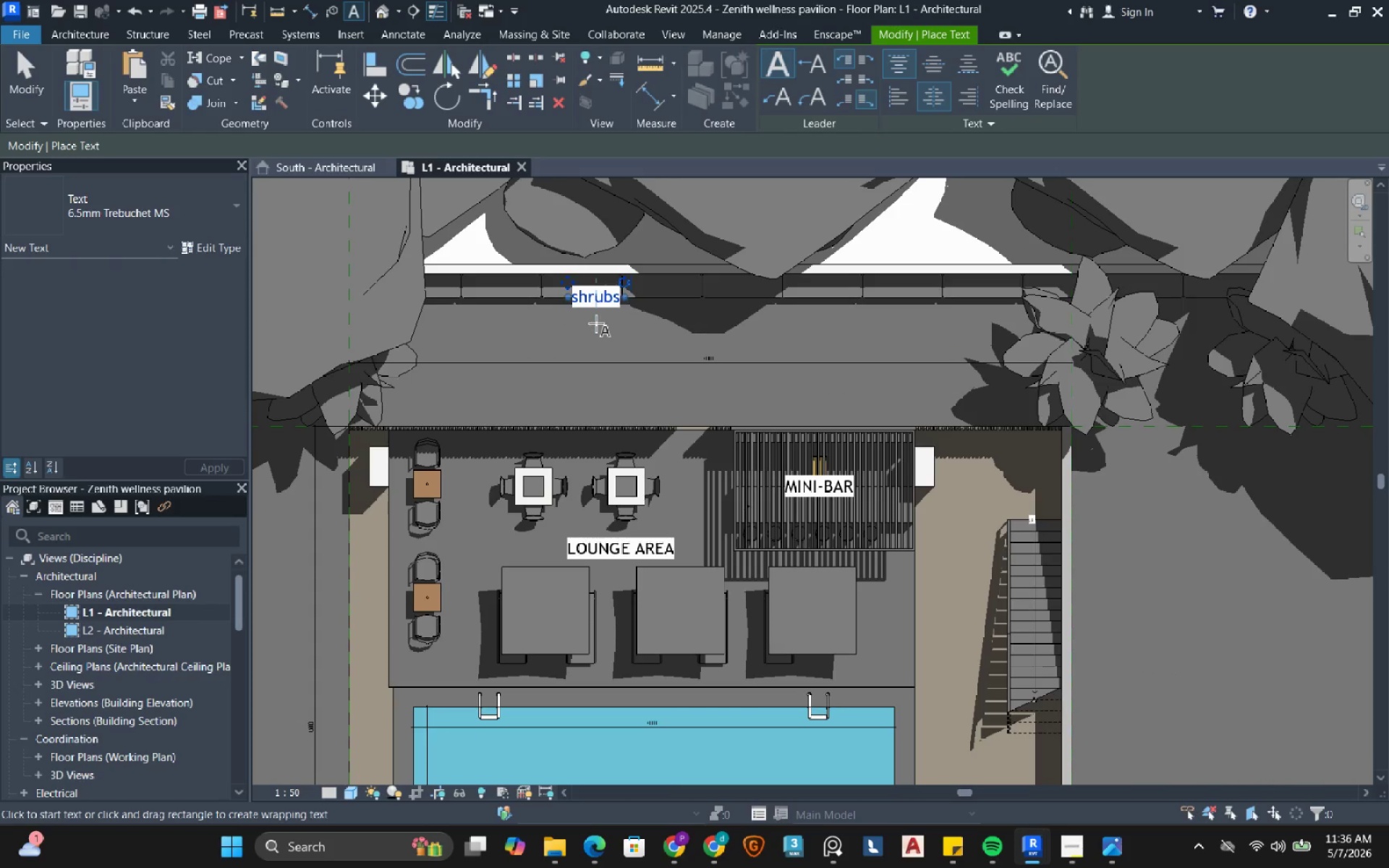 
key(Escape)
 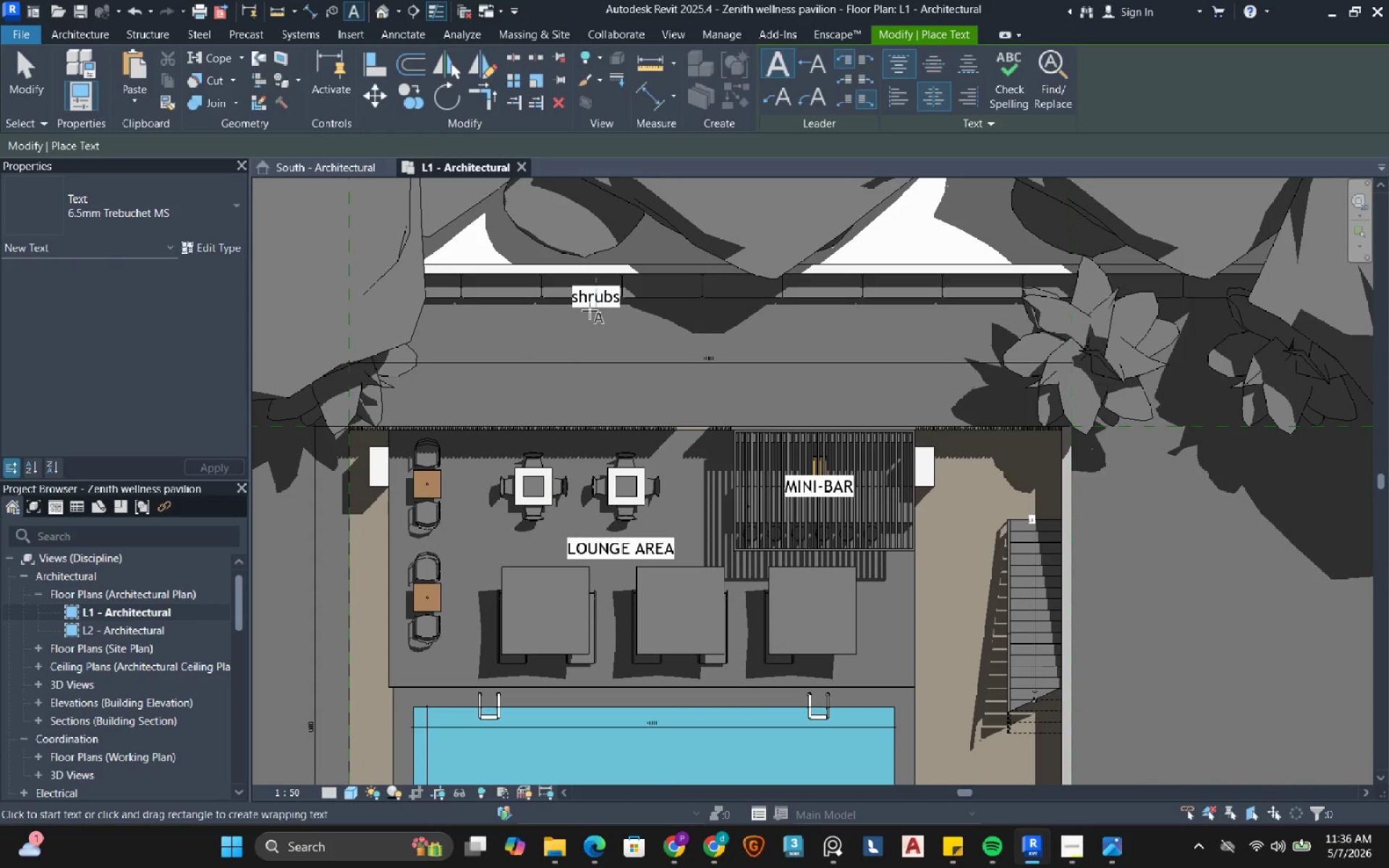 
key(Escape)
 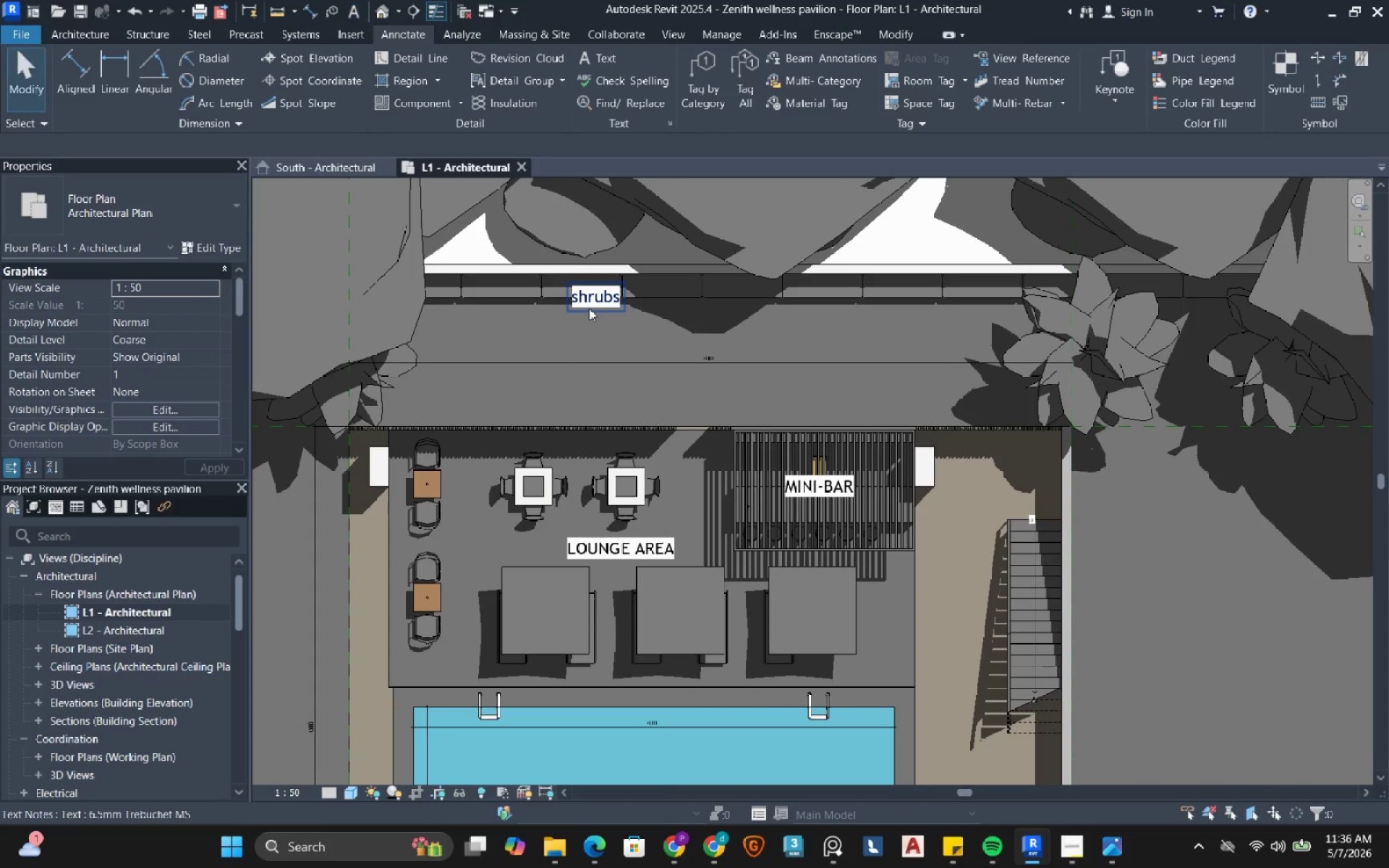 
left_click([589, 308])
 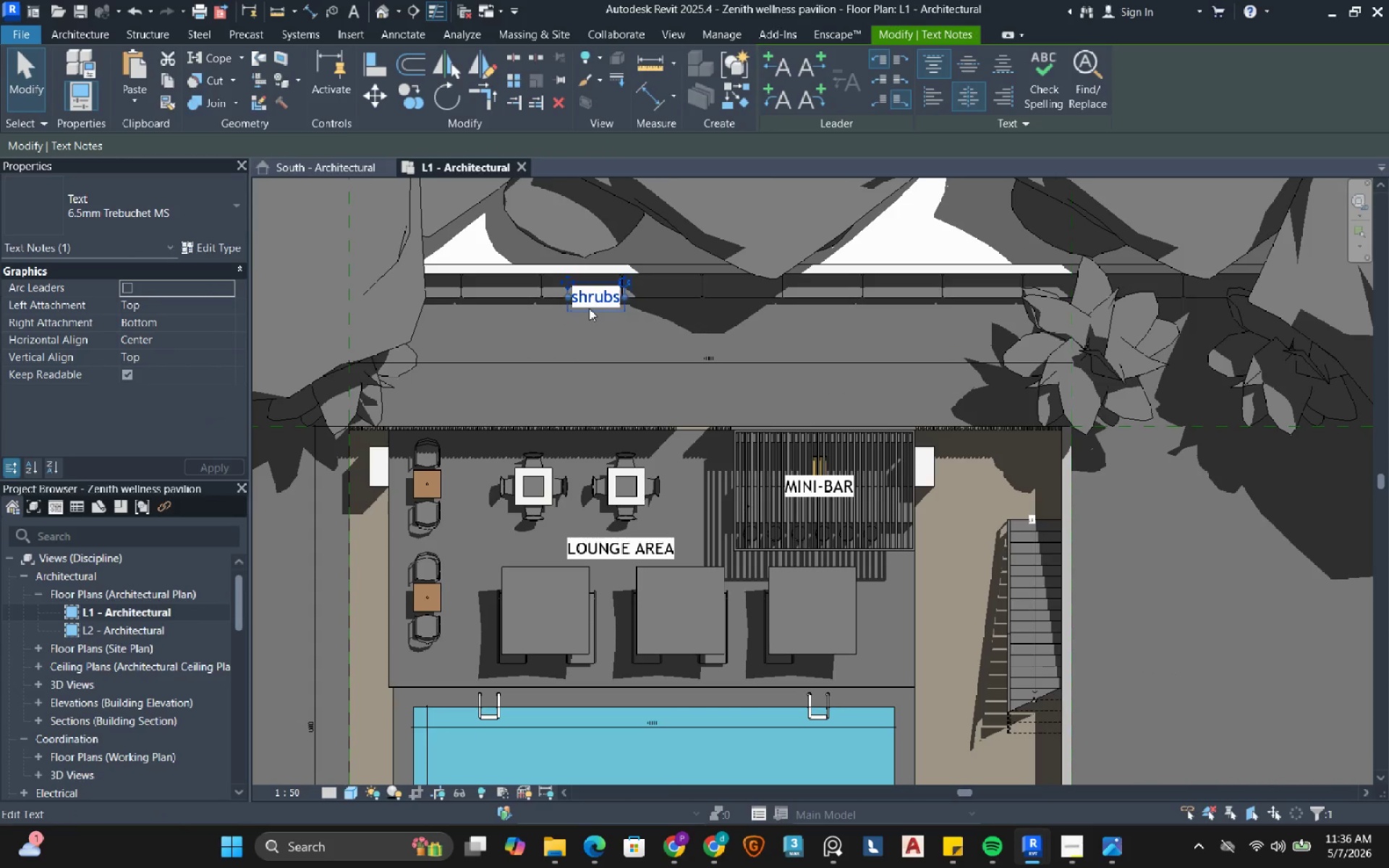 
key(ArrowUp)
 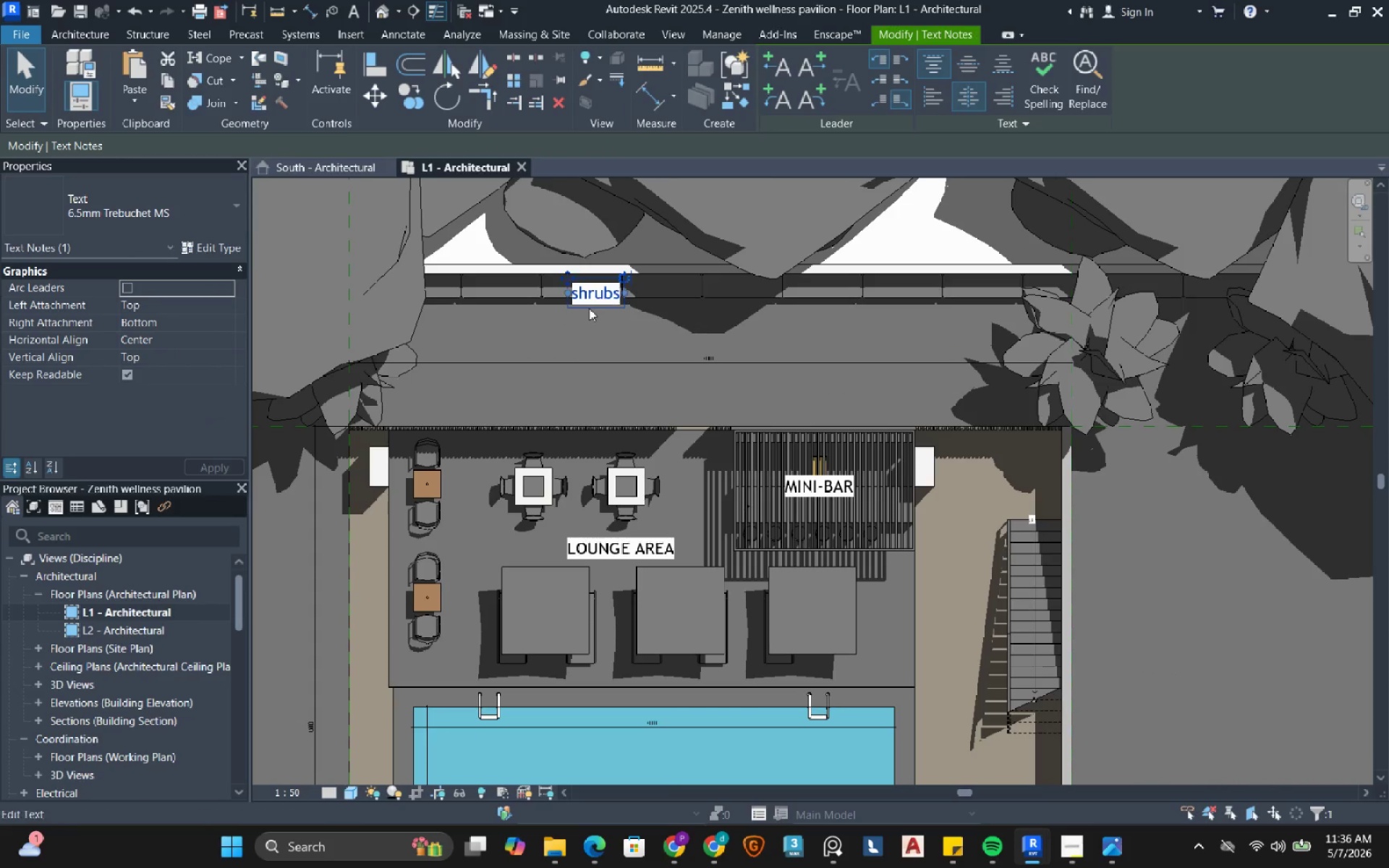 
key(ArrowUp)
 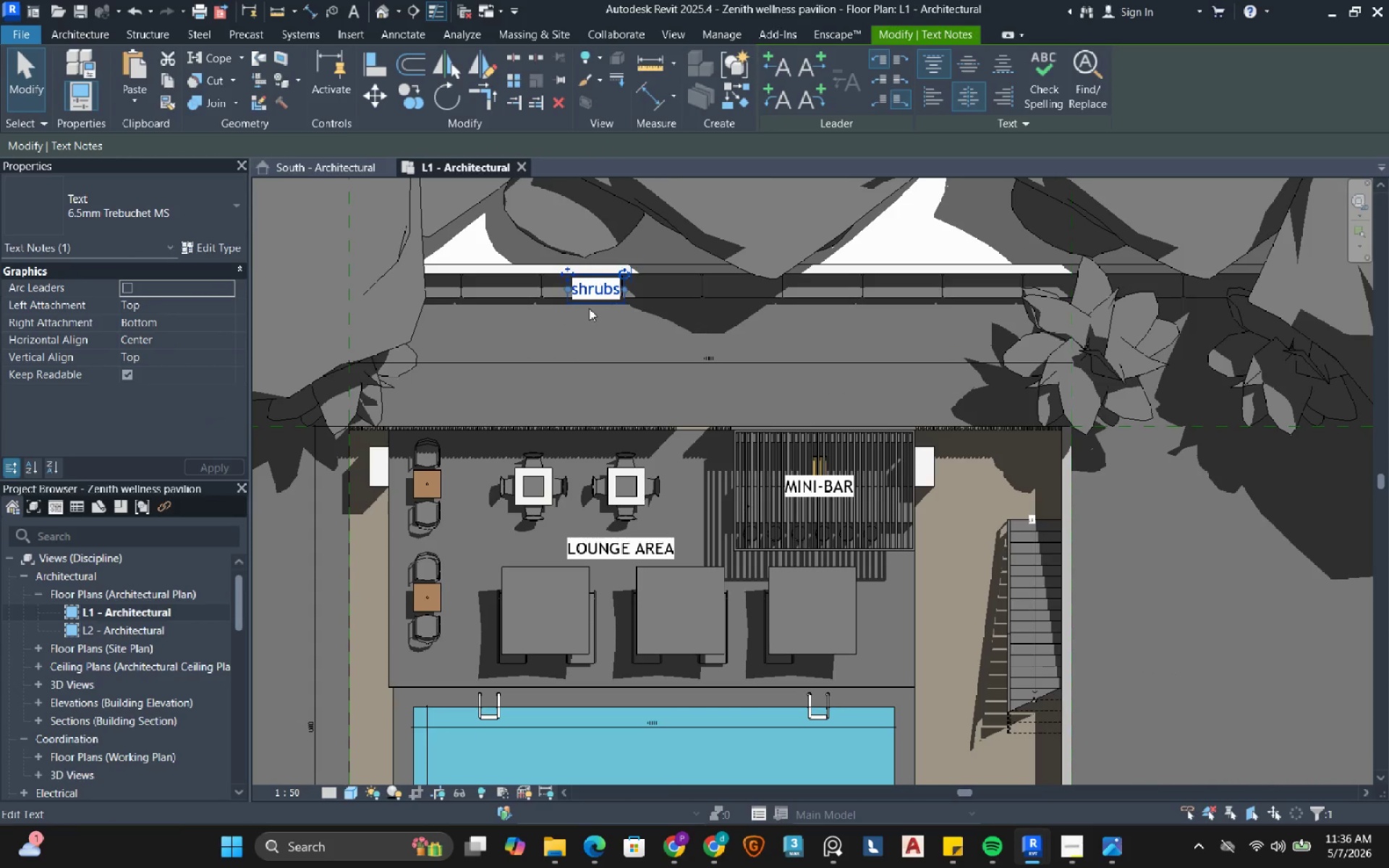 
key(Escape)
 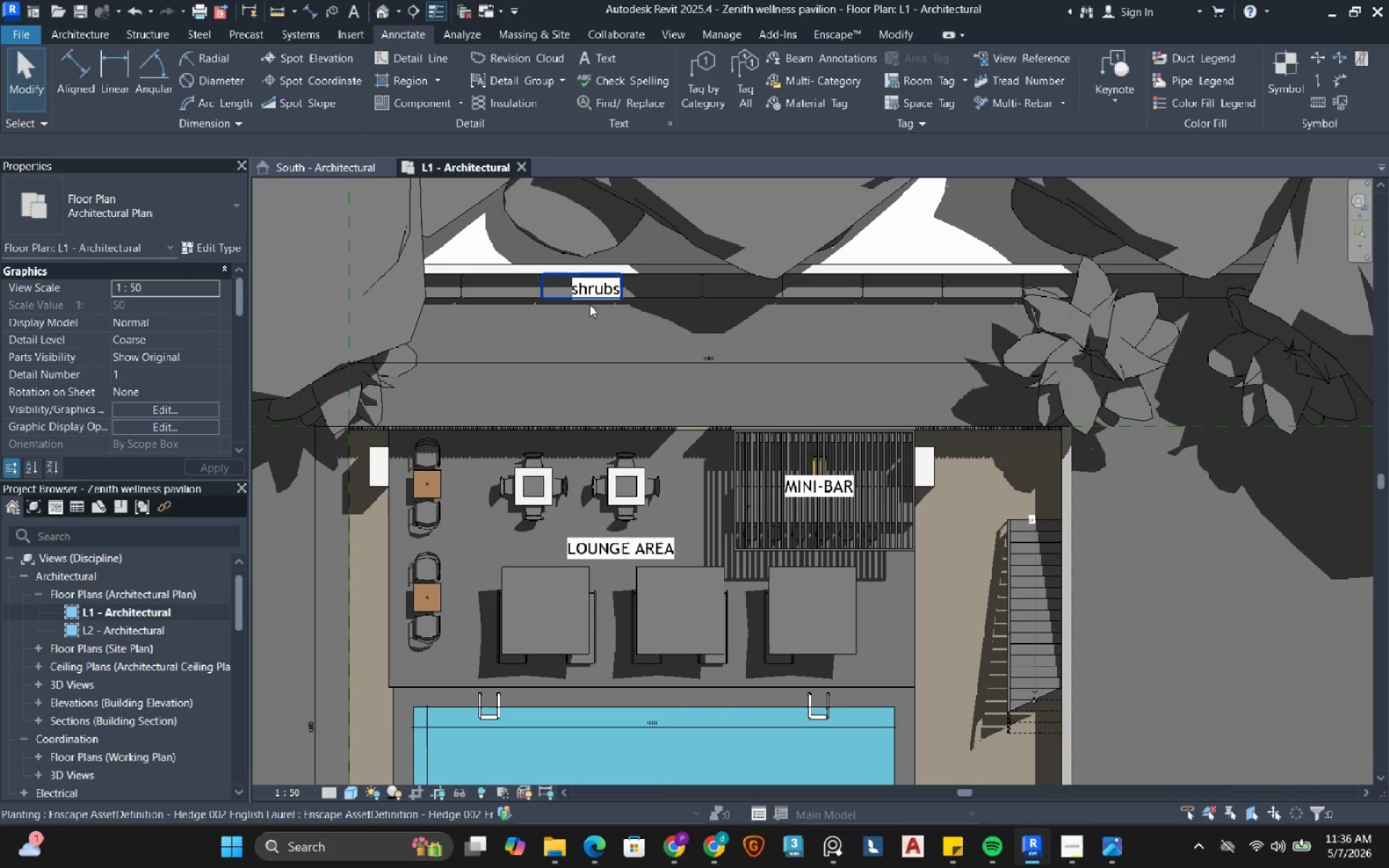 
left_click([590, 310])
 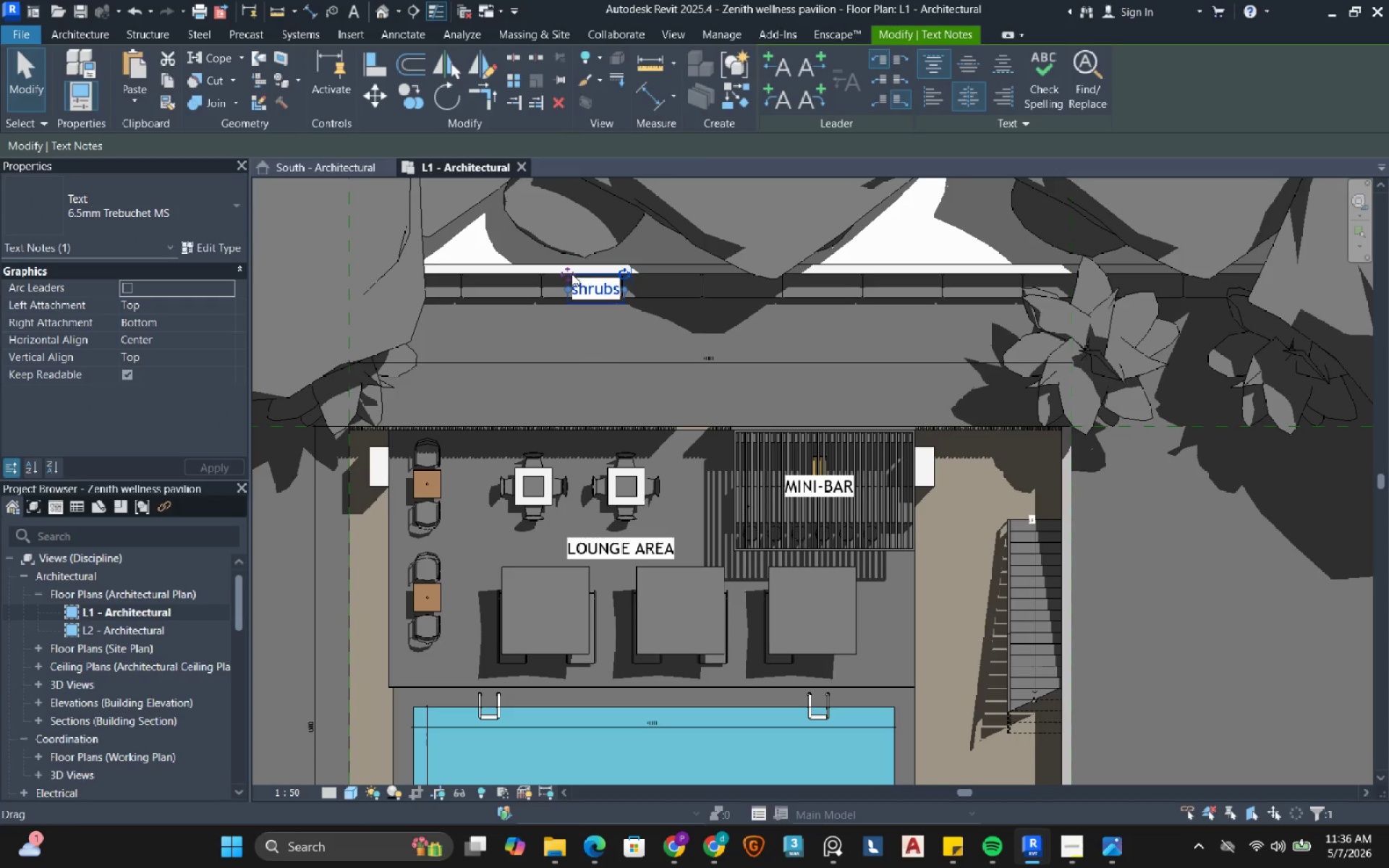 
hold_key(key=ControlLeft, duration=1.52)
left_click_drag(start_coordinate=[572, 273], to_coordinate=[1165, 273])
 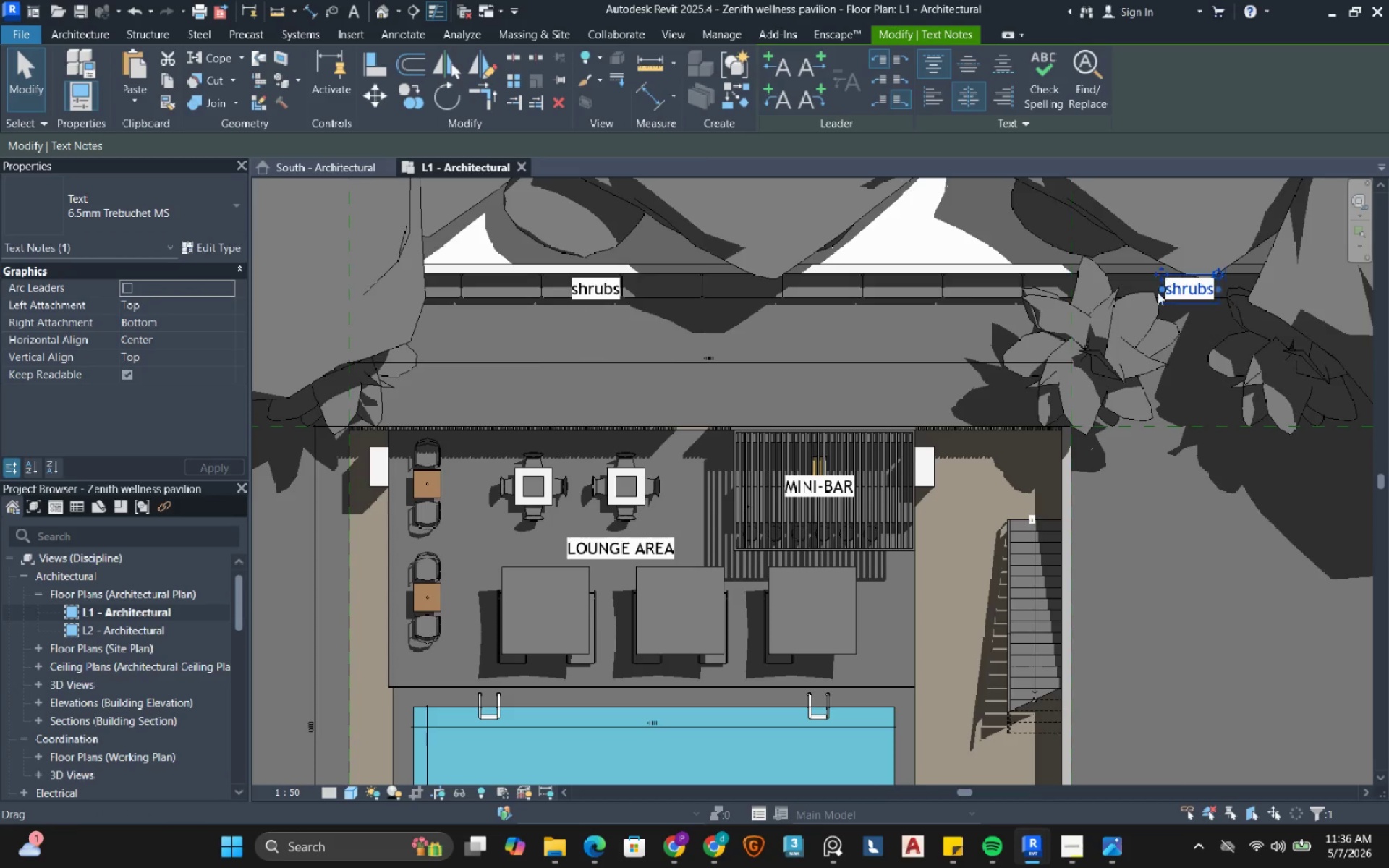 
scroll: coordinate [1153, 305], scroll_direction: down, amount: 3.0
 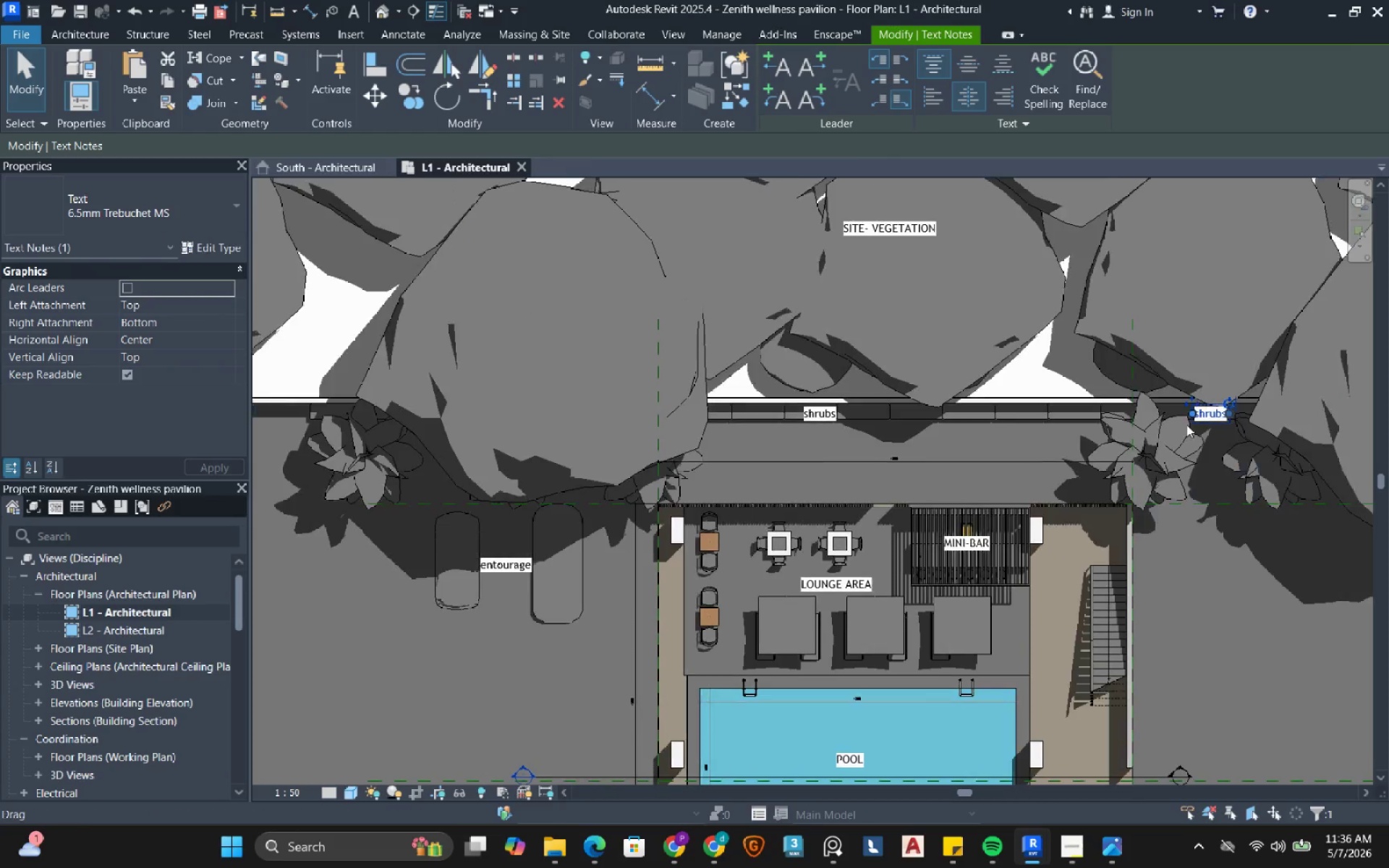 
hold_key(key=ControlLeft, duration=2.3)
 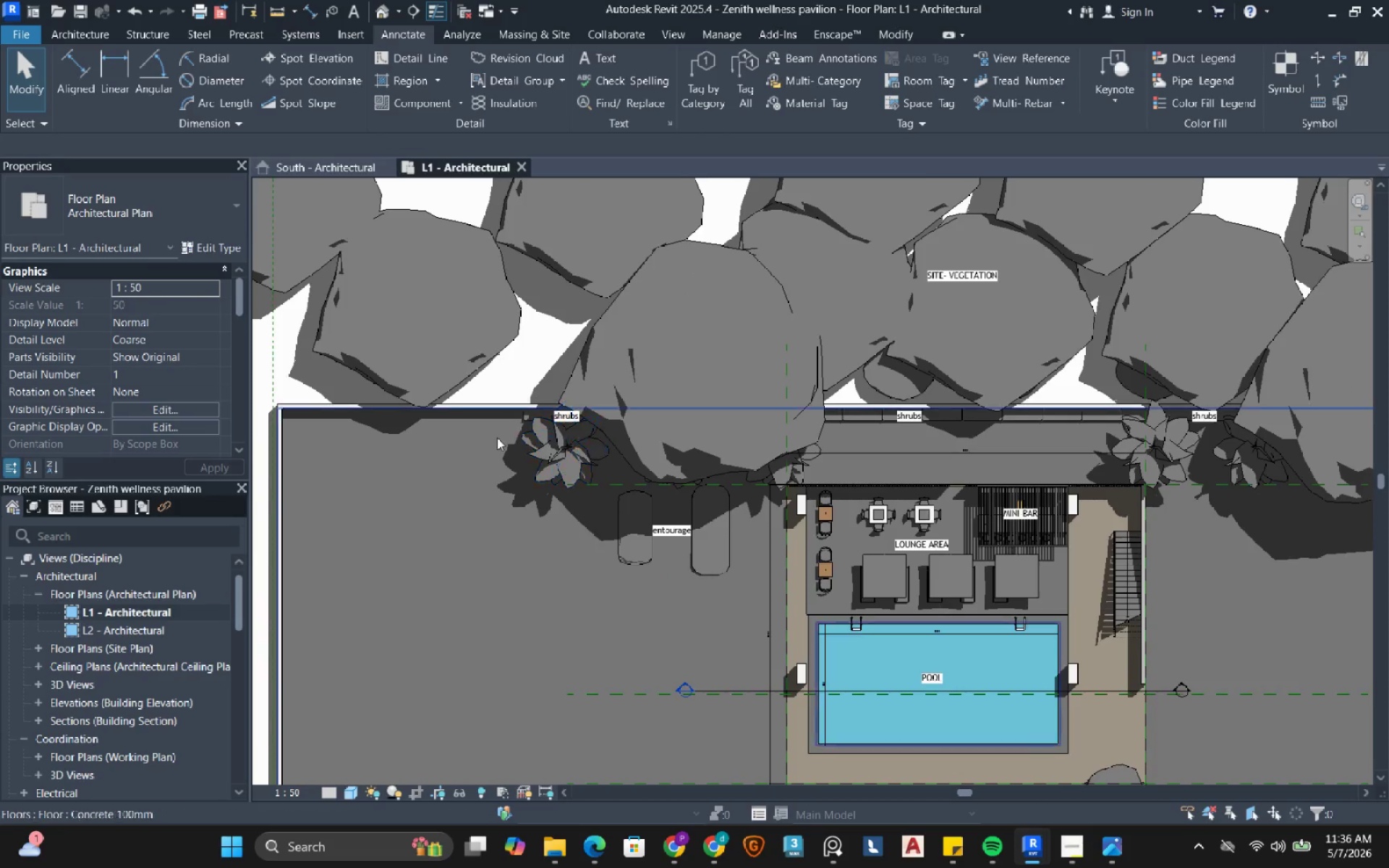 
scroll: coordinate [1186, 425], scroll_direction: down, amount: 2.0
 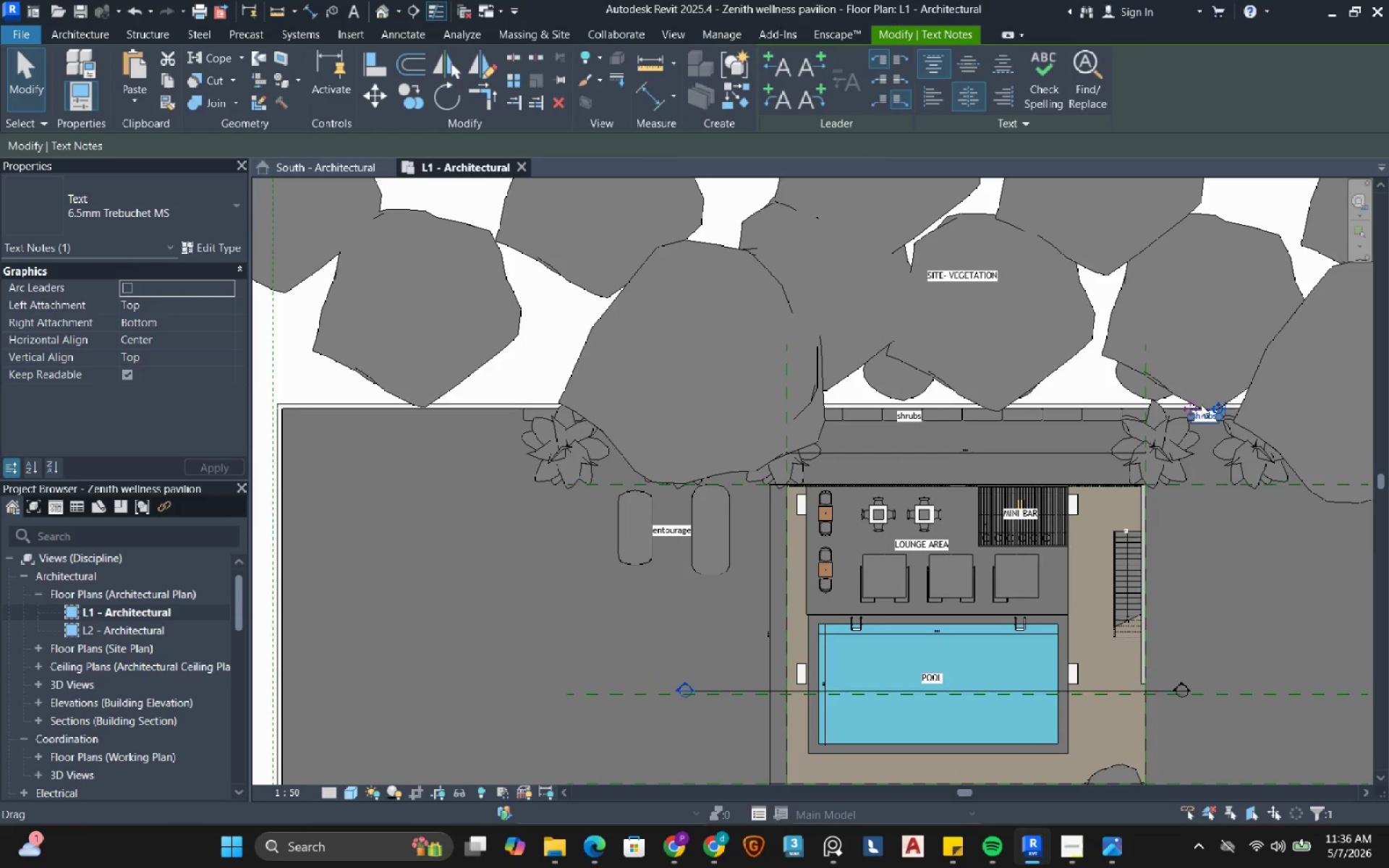 
left_click_drag(start_coordinate=[1192, 407], to_coordinate=[554, 400])
 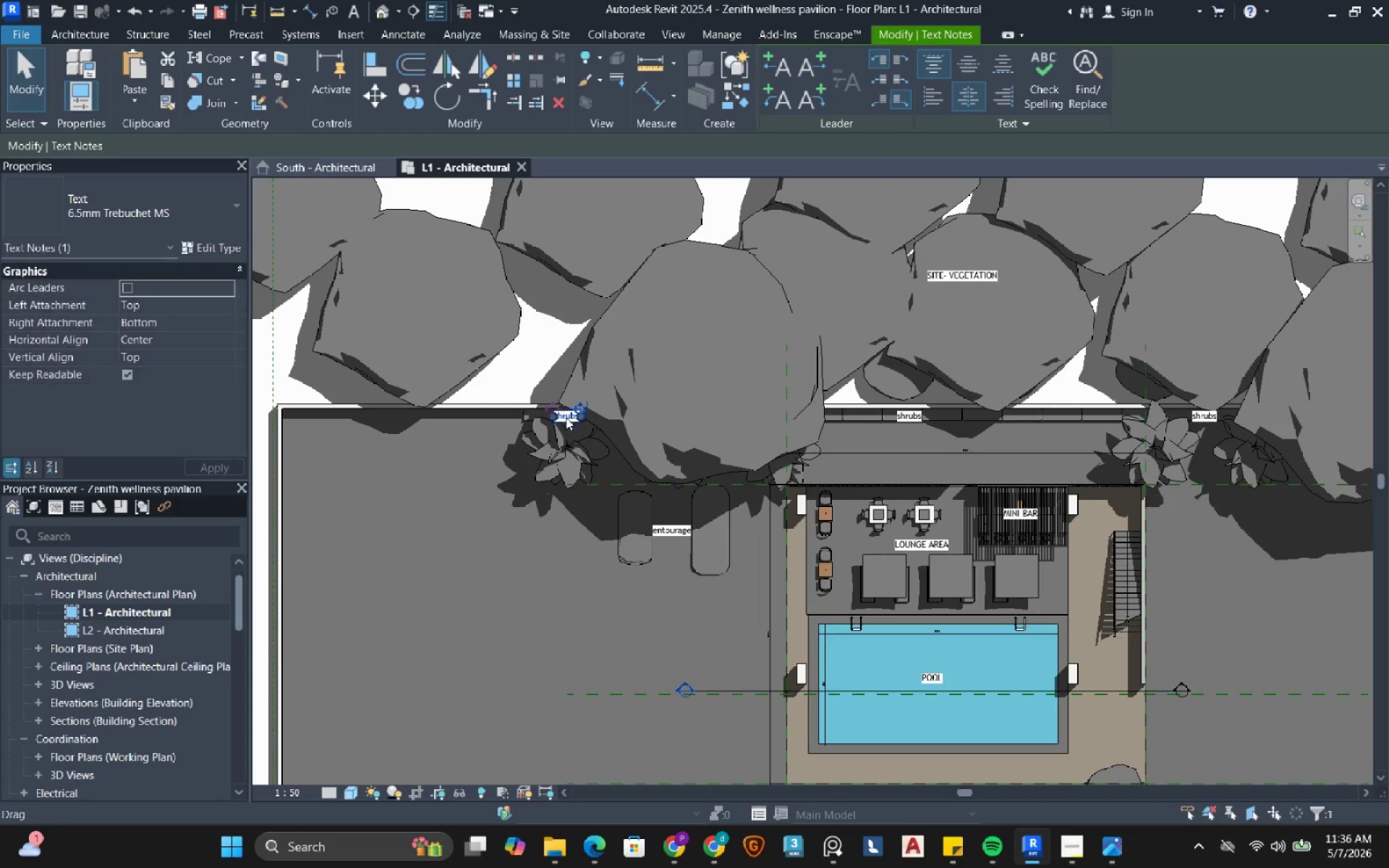 
key(Escape)
 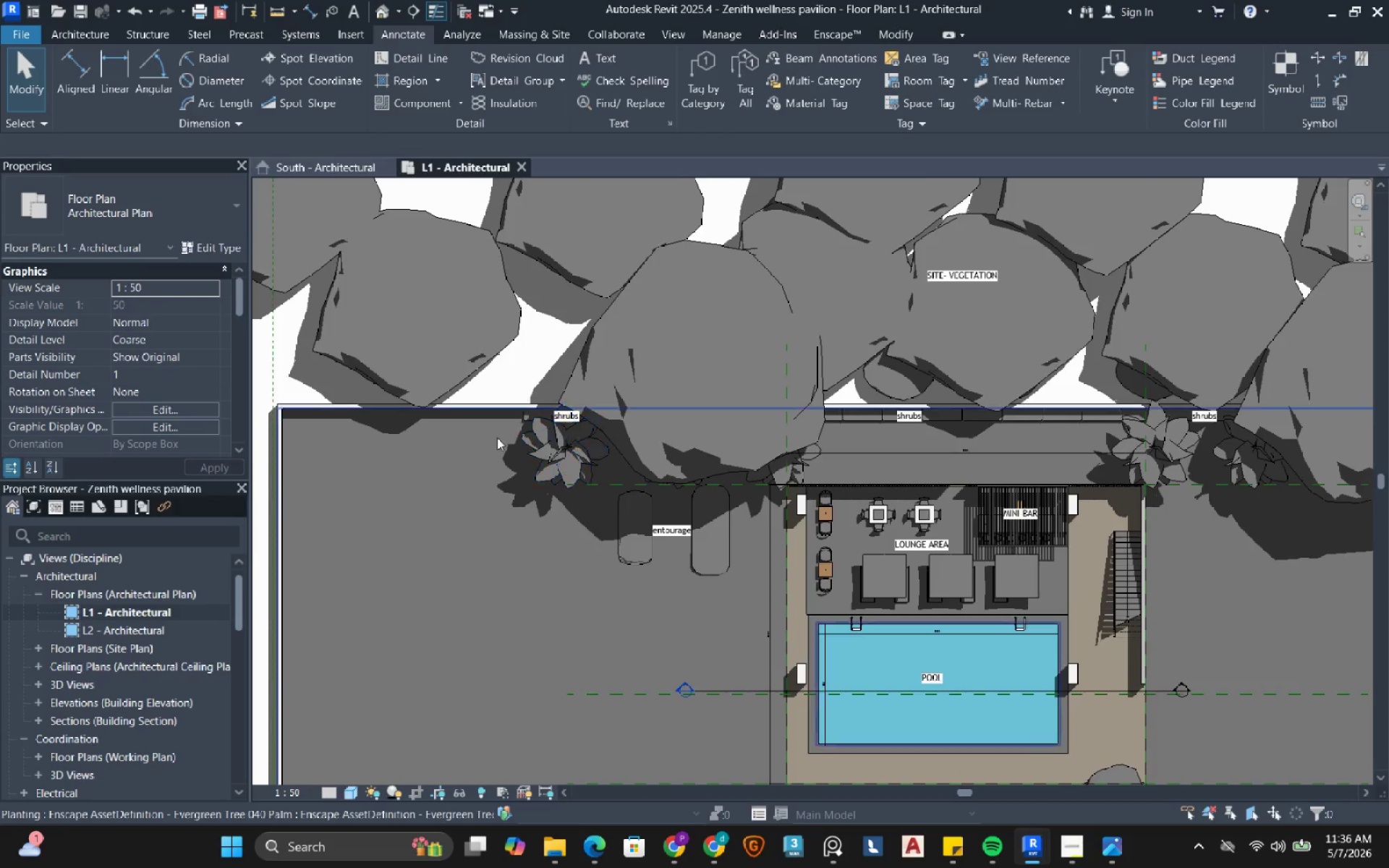 
scroll: coordinate [497, 438], scroll_direction: down, amount: 2.0
 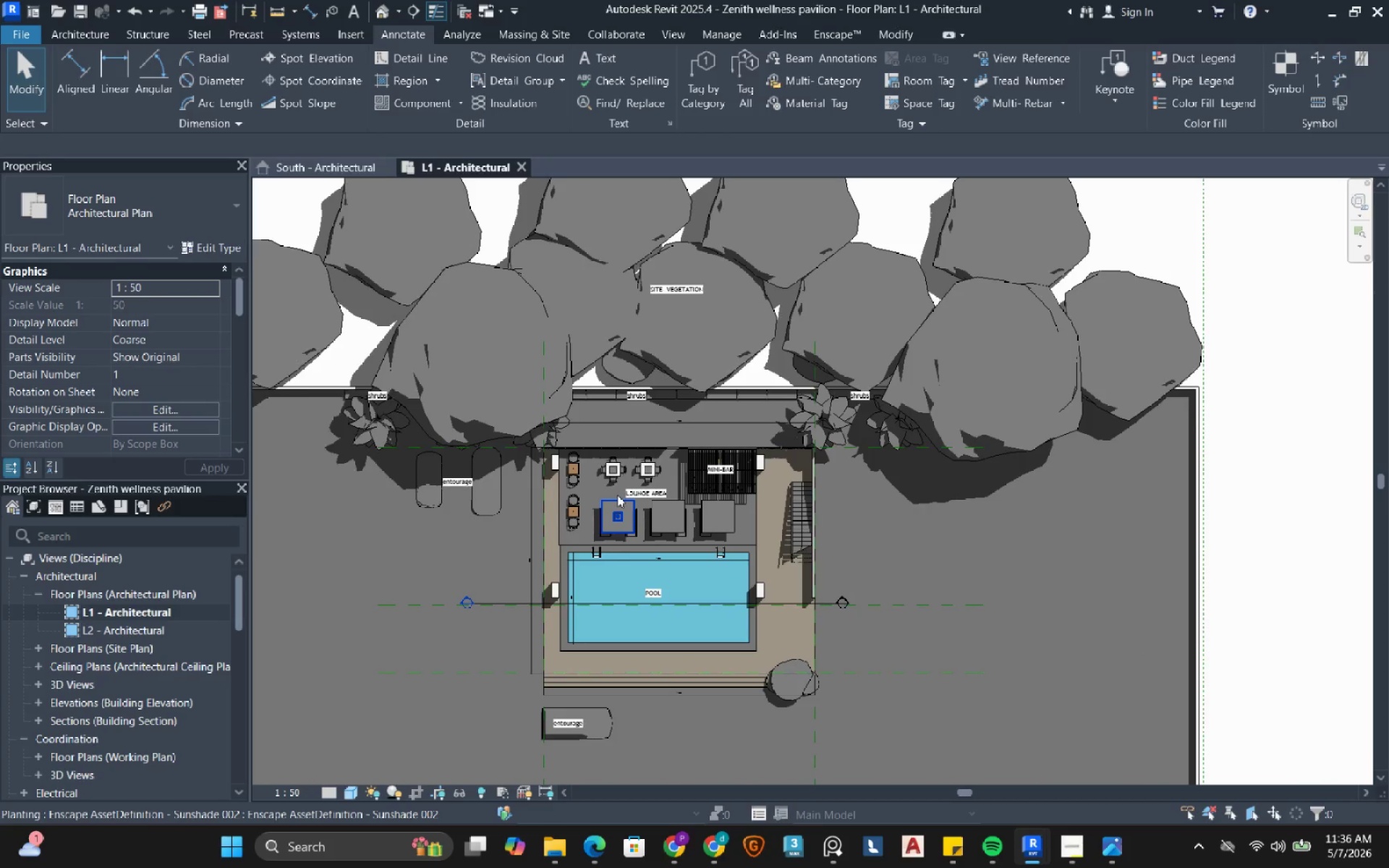 
key(Control+S)
 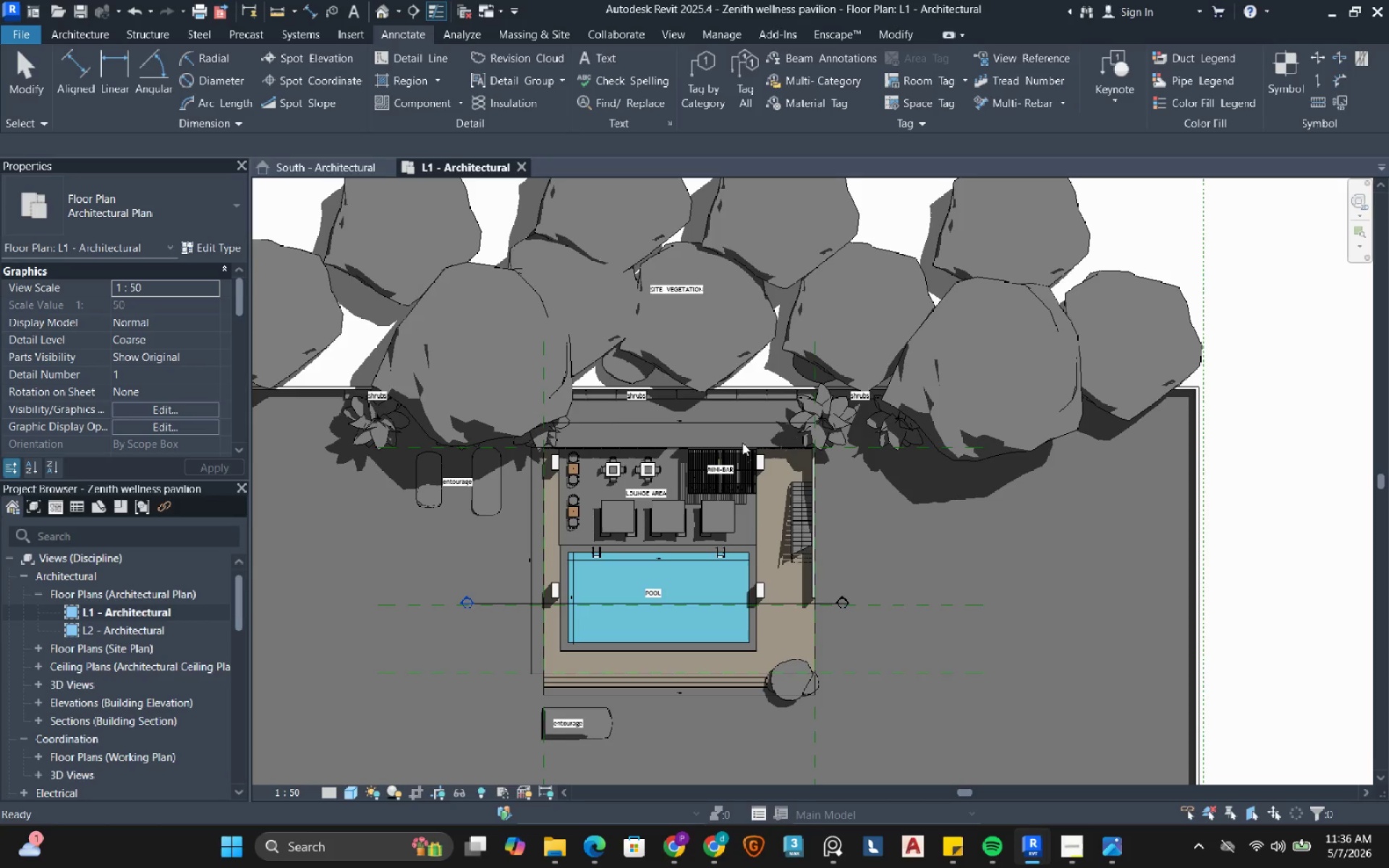 
scroll: coordinate [742, 443], scroll_direction: down, amount: 1.0
 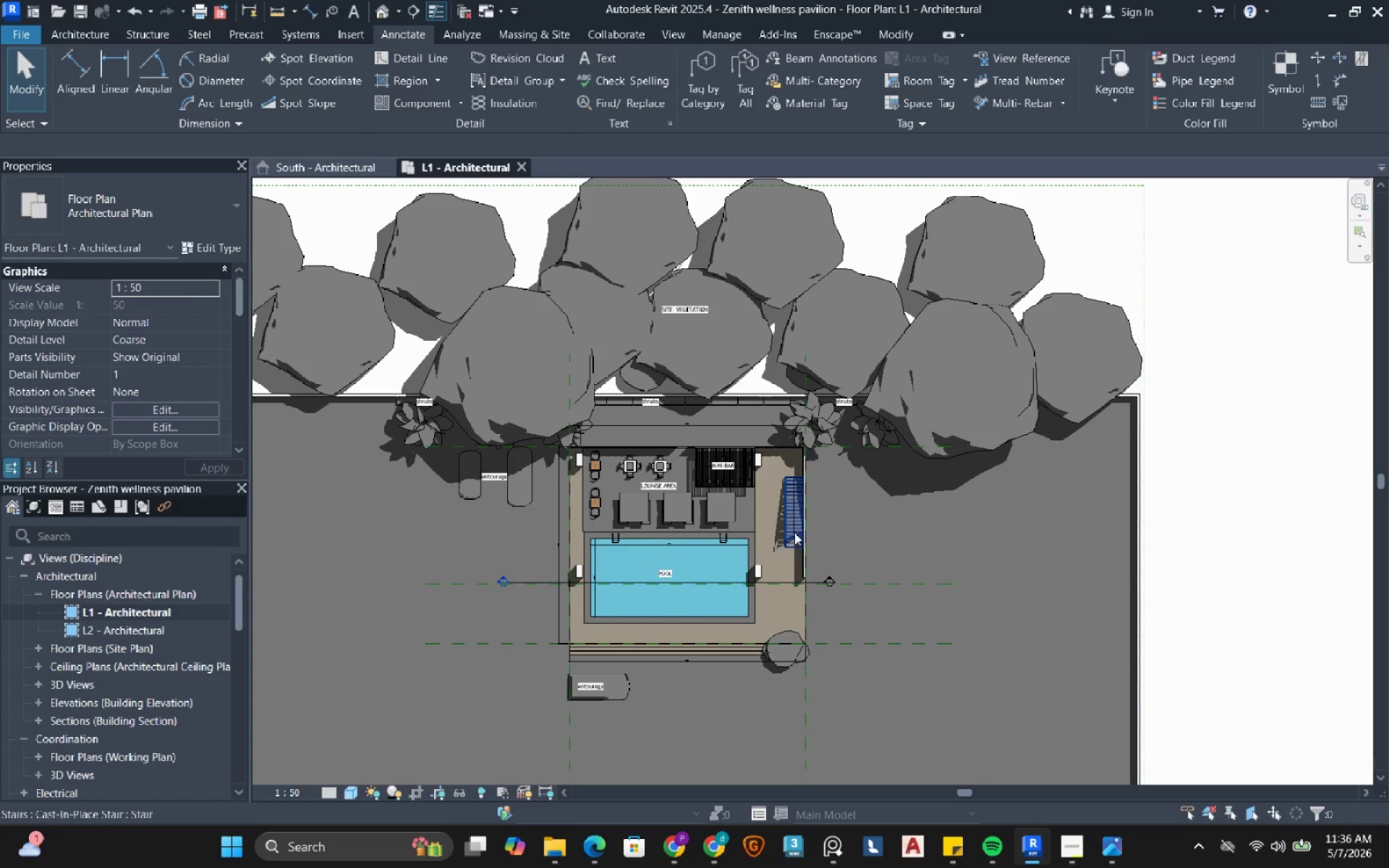 
scroll: coordinate [794, 532], scroll_direction: up, amount: 5.0
 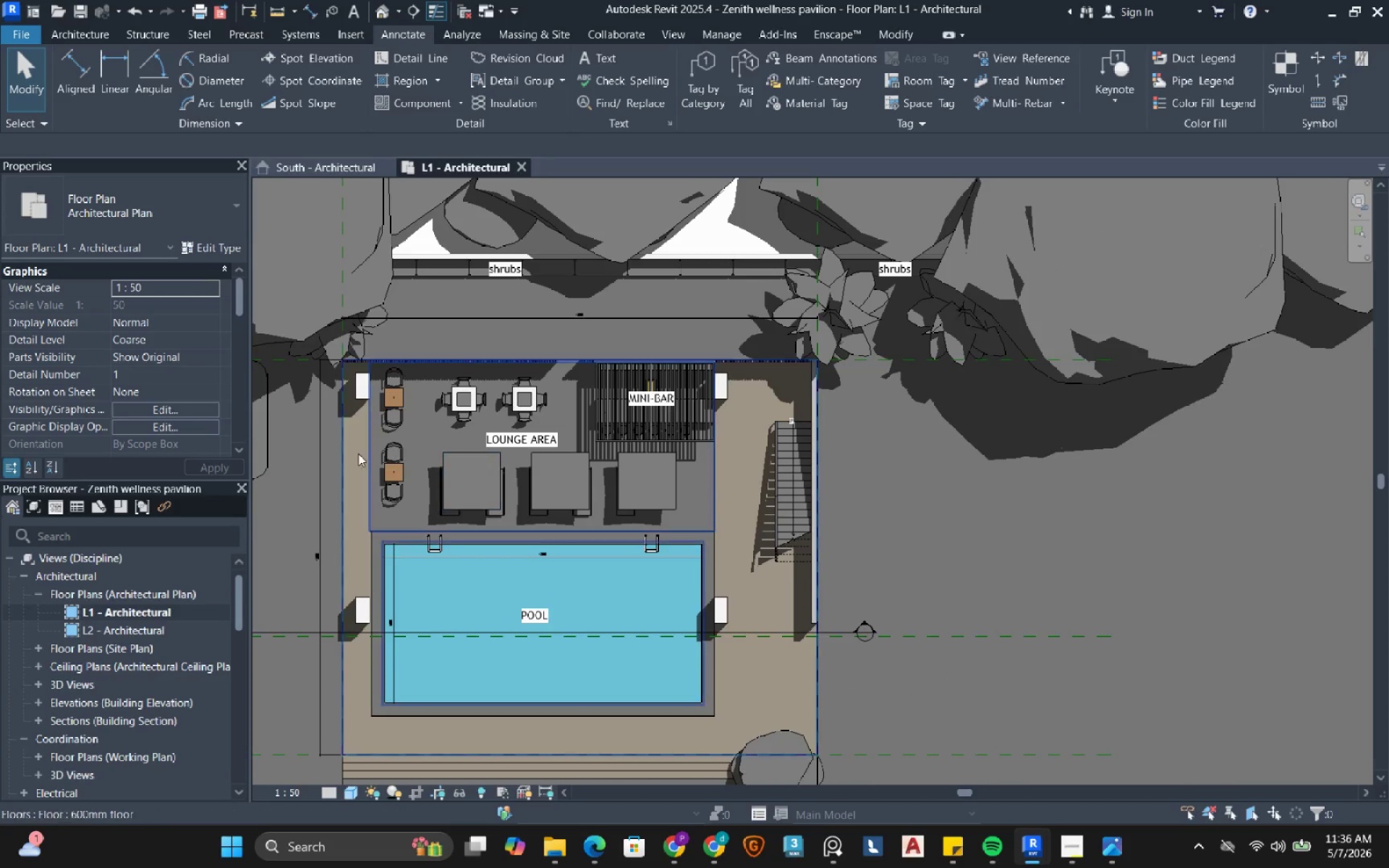 
double_click([103, 631])
 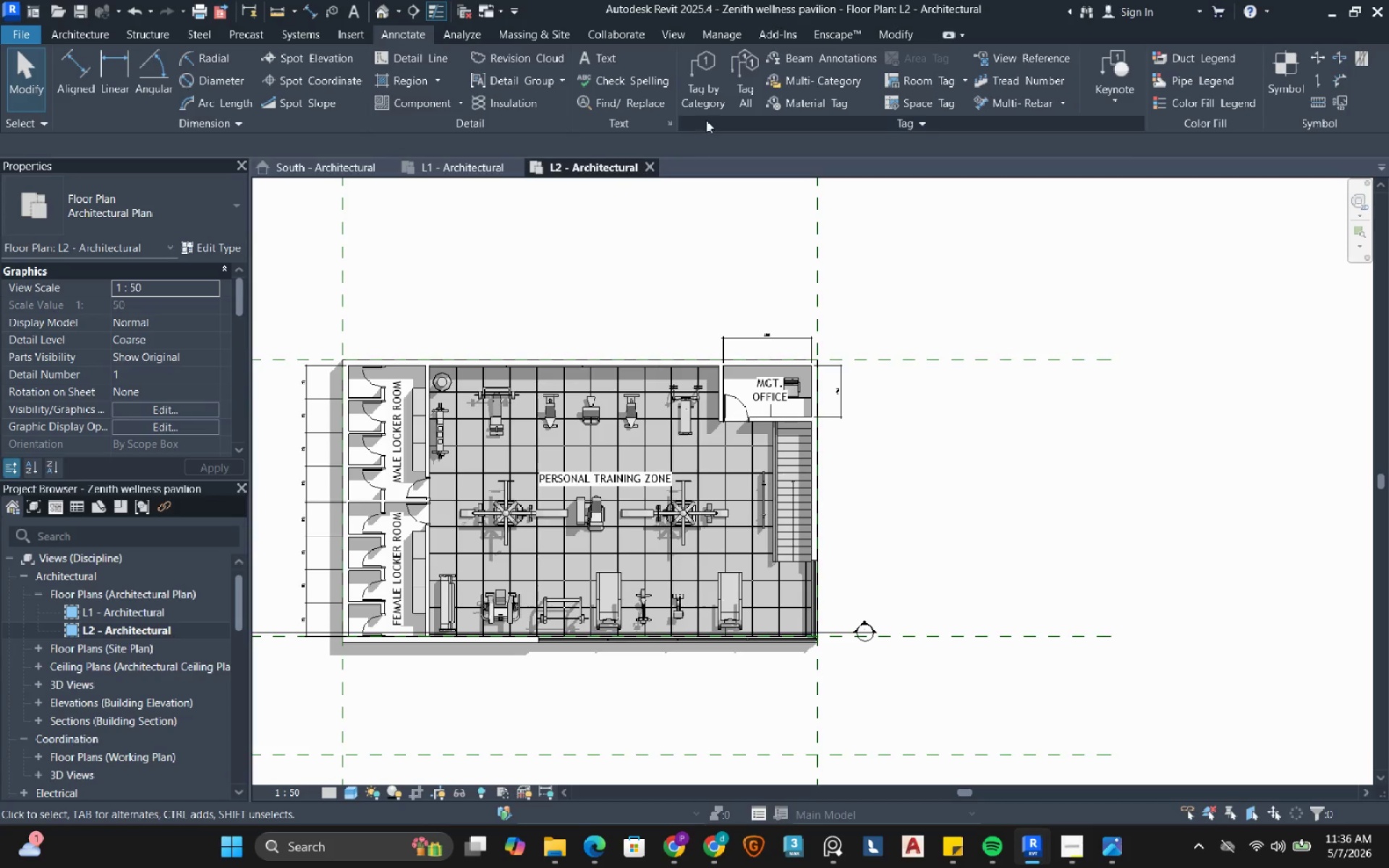 
left_click([616, 56])
 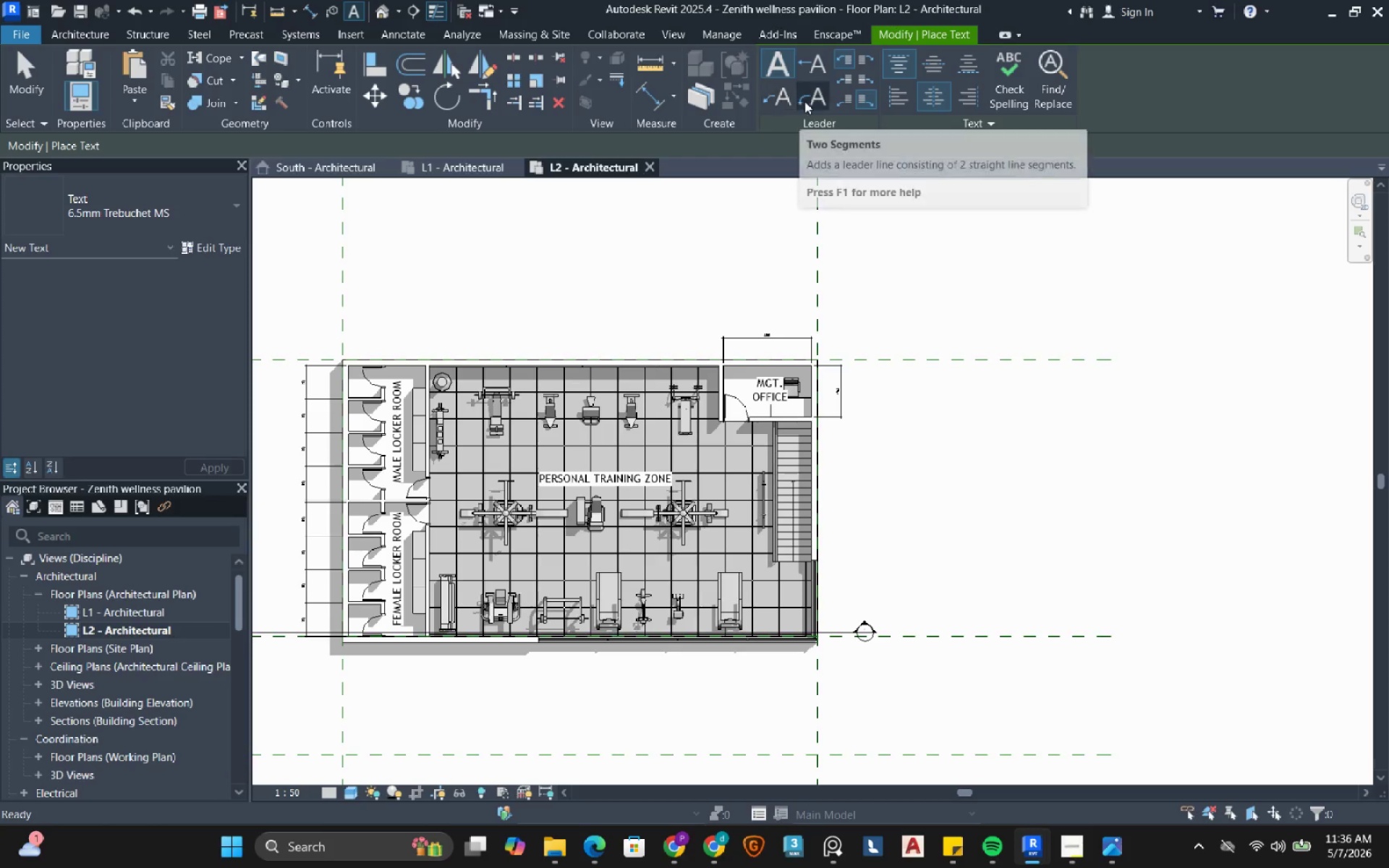 
scroll: coordinate [531, 375], scroll_direction: up, amount: 3.0
 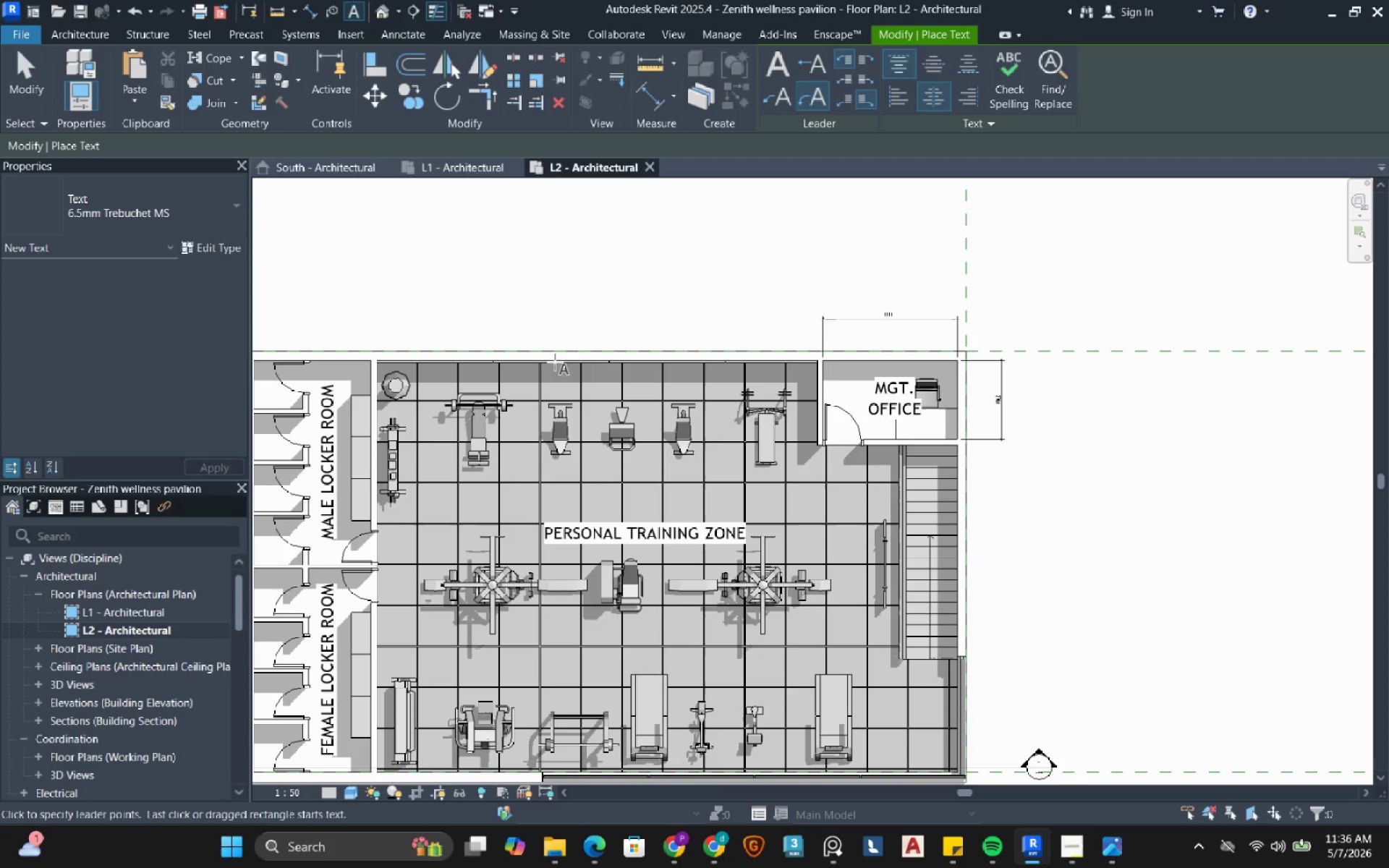 
left_click([555, 362])
 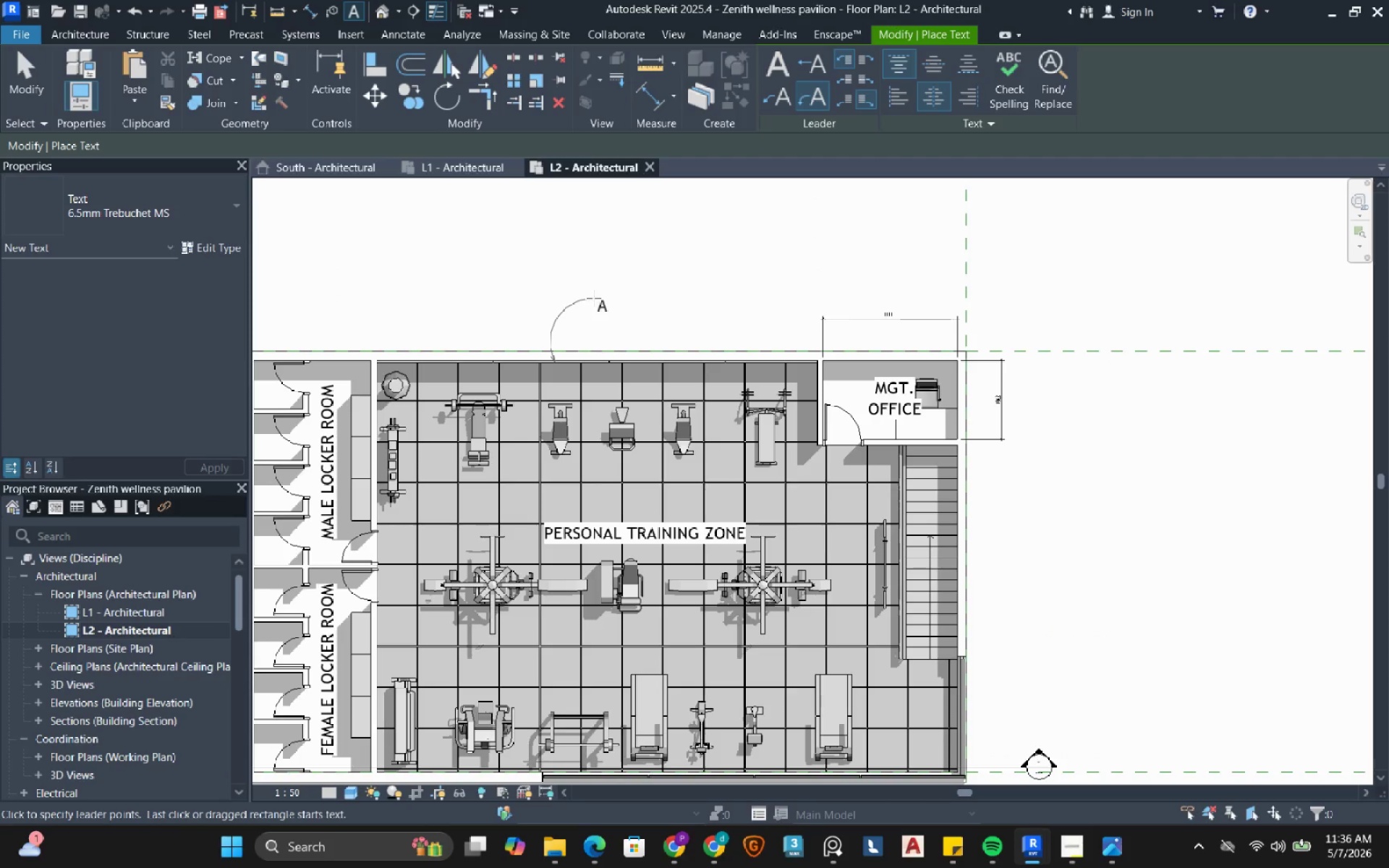 
left_click([593, 298])
 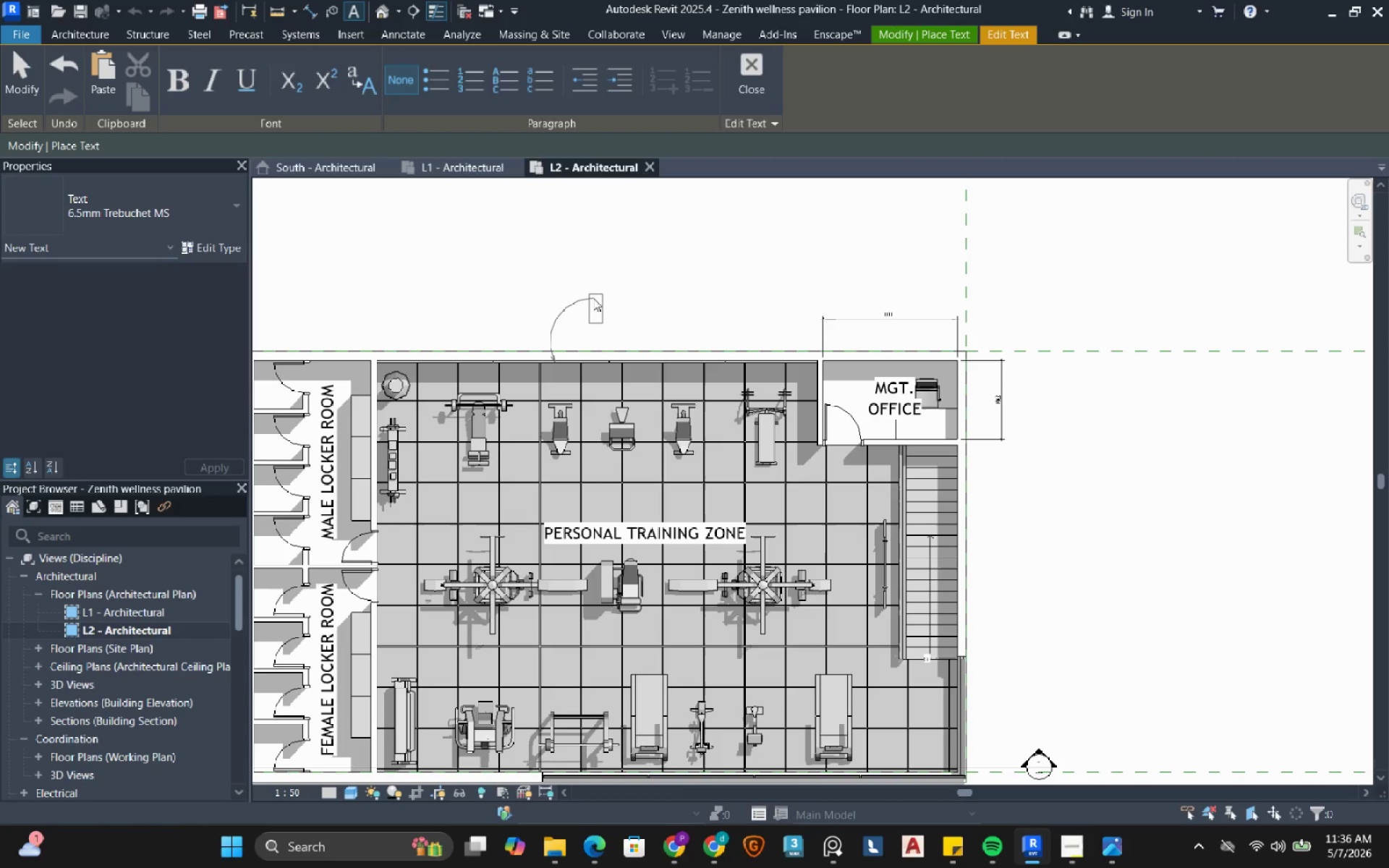 
type(Mirror wall)
 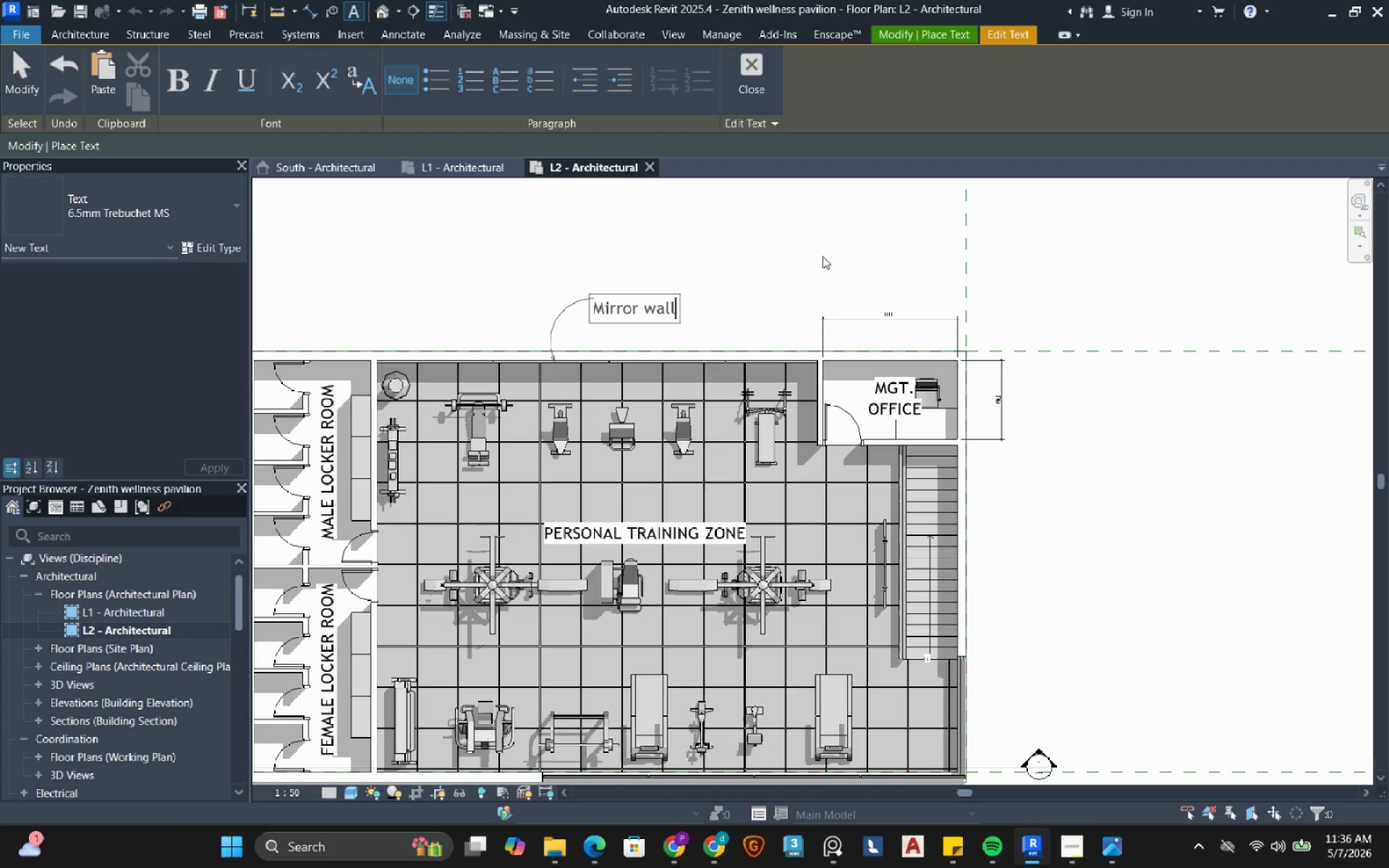 
left_click([807, 263])
 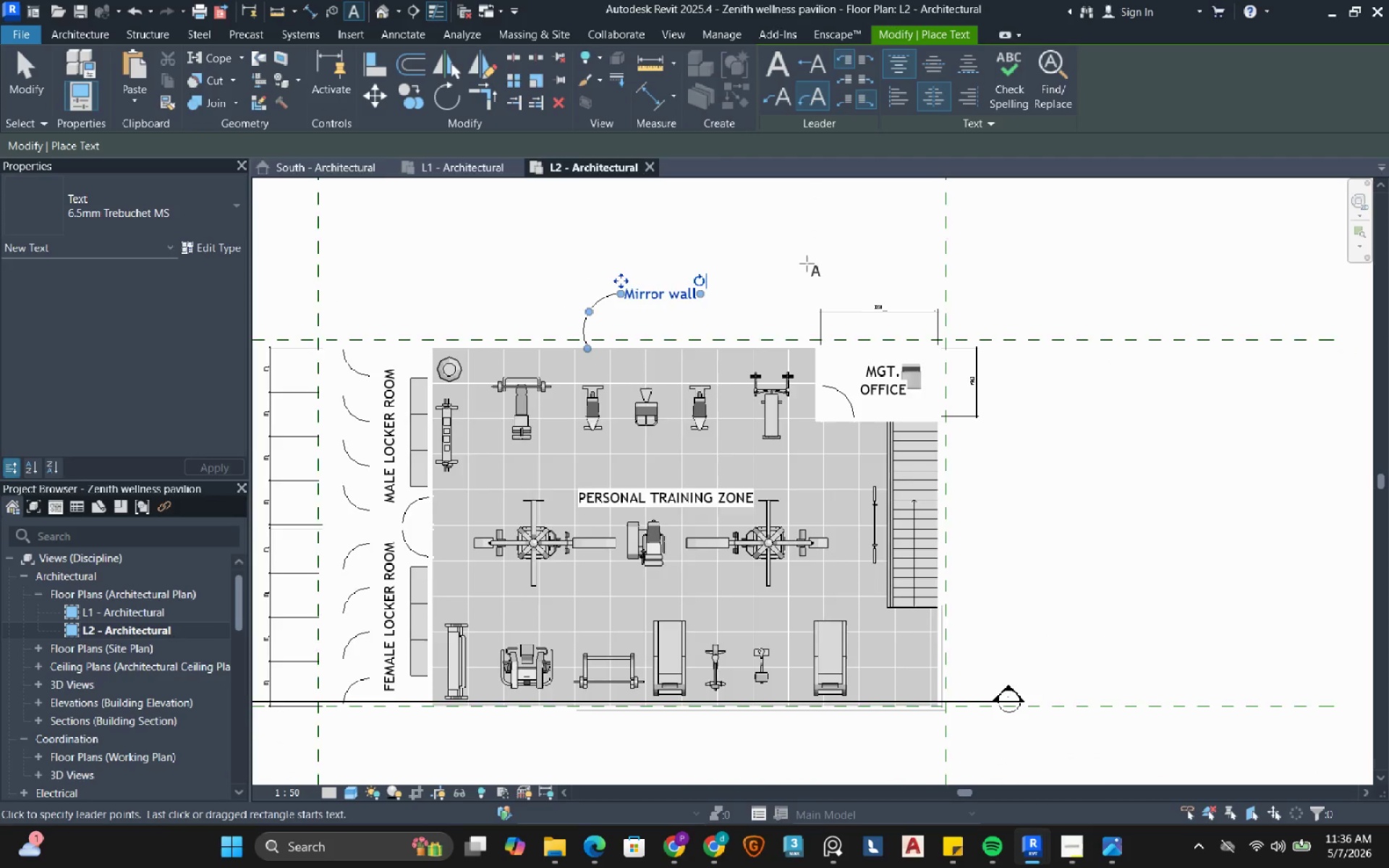 
scroll: coordinate [807, 263], scroll_direction: down, amount: 2.0
 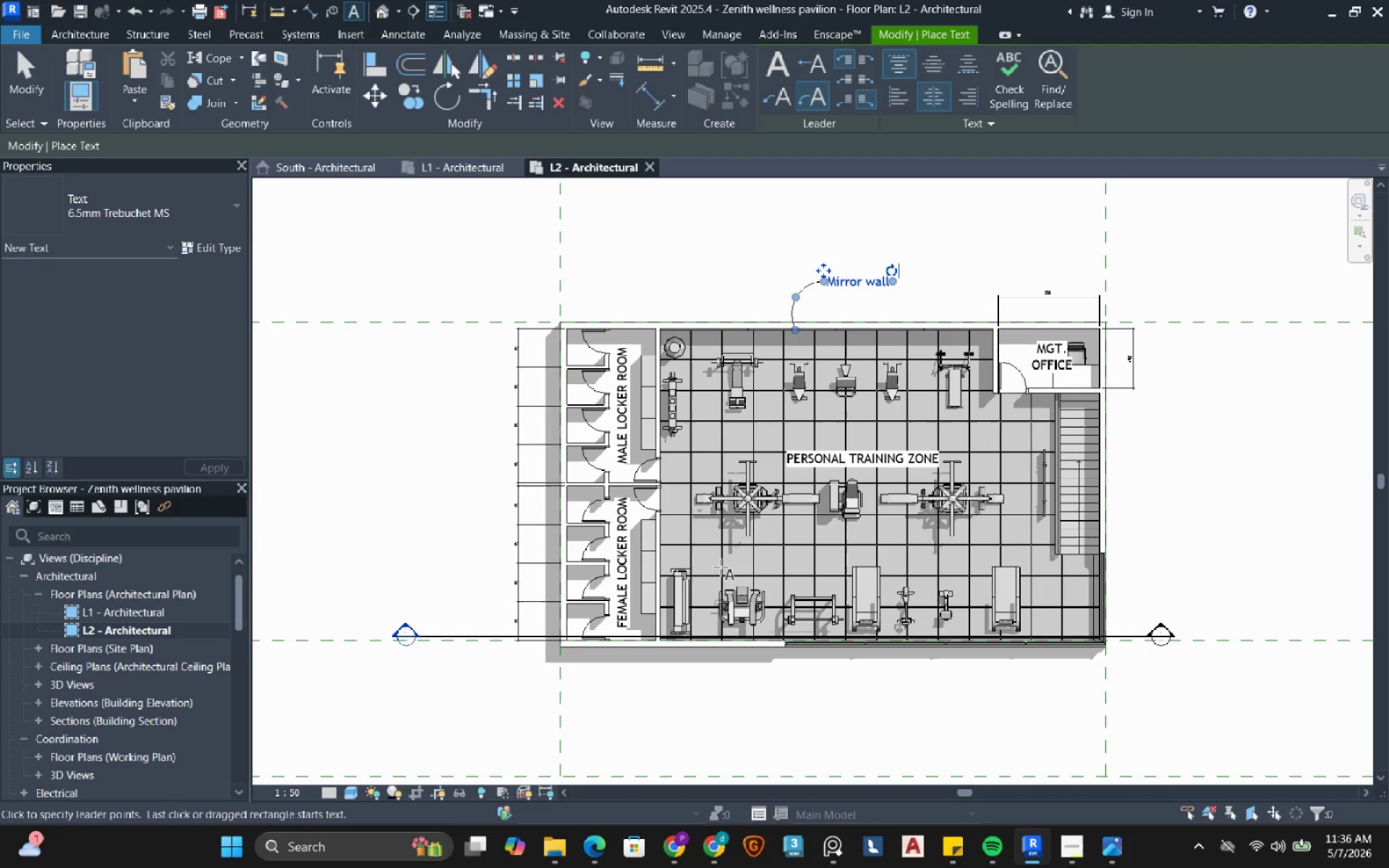 
left_click([577, 507])
 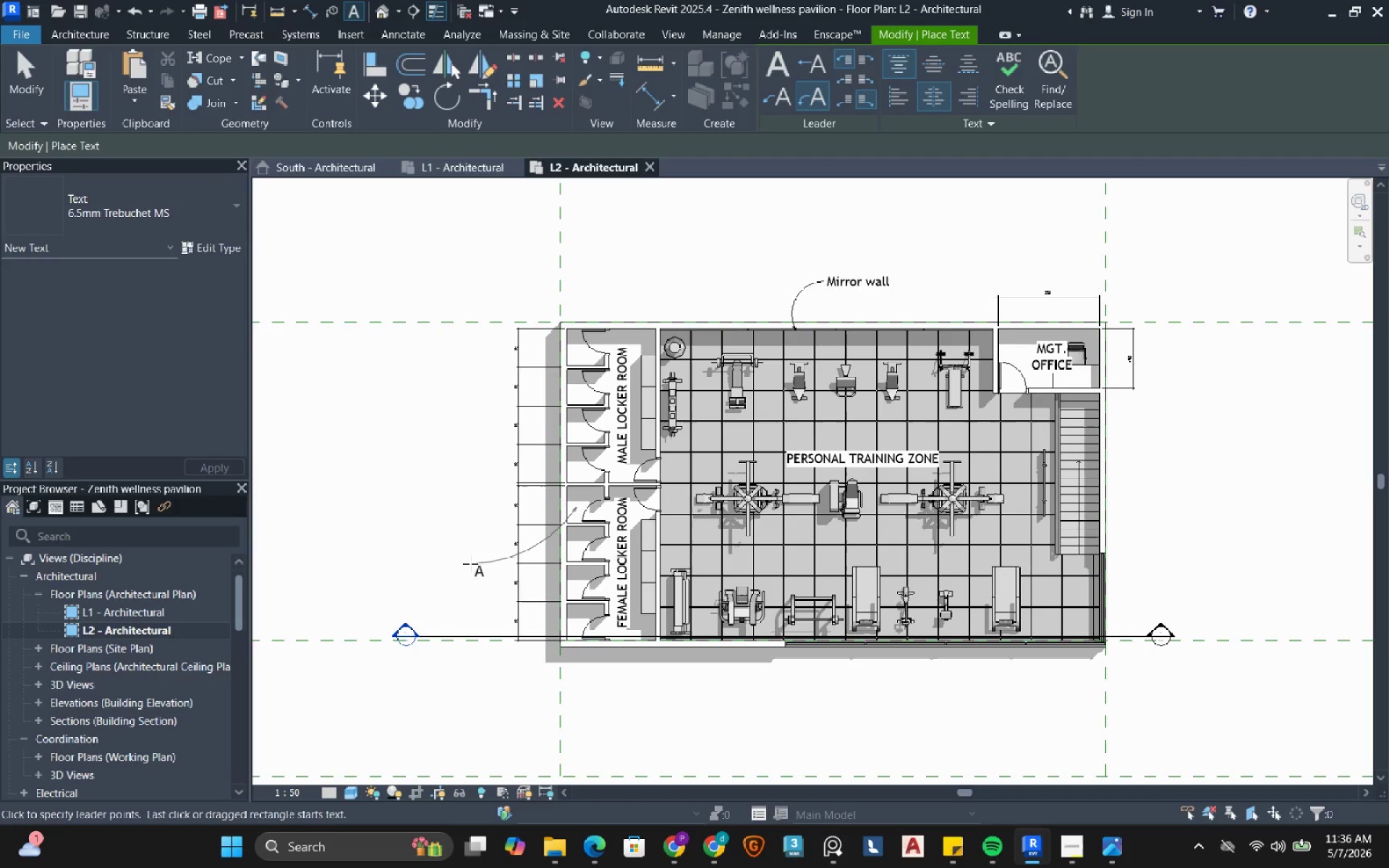 
wait(5.26)
 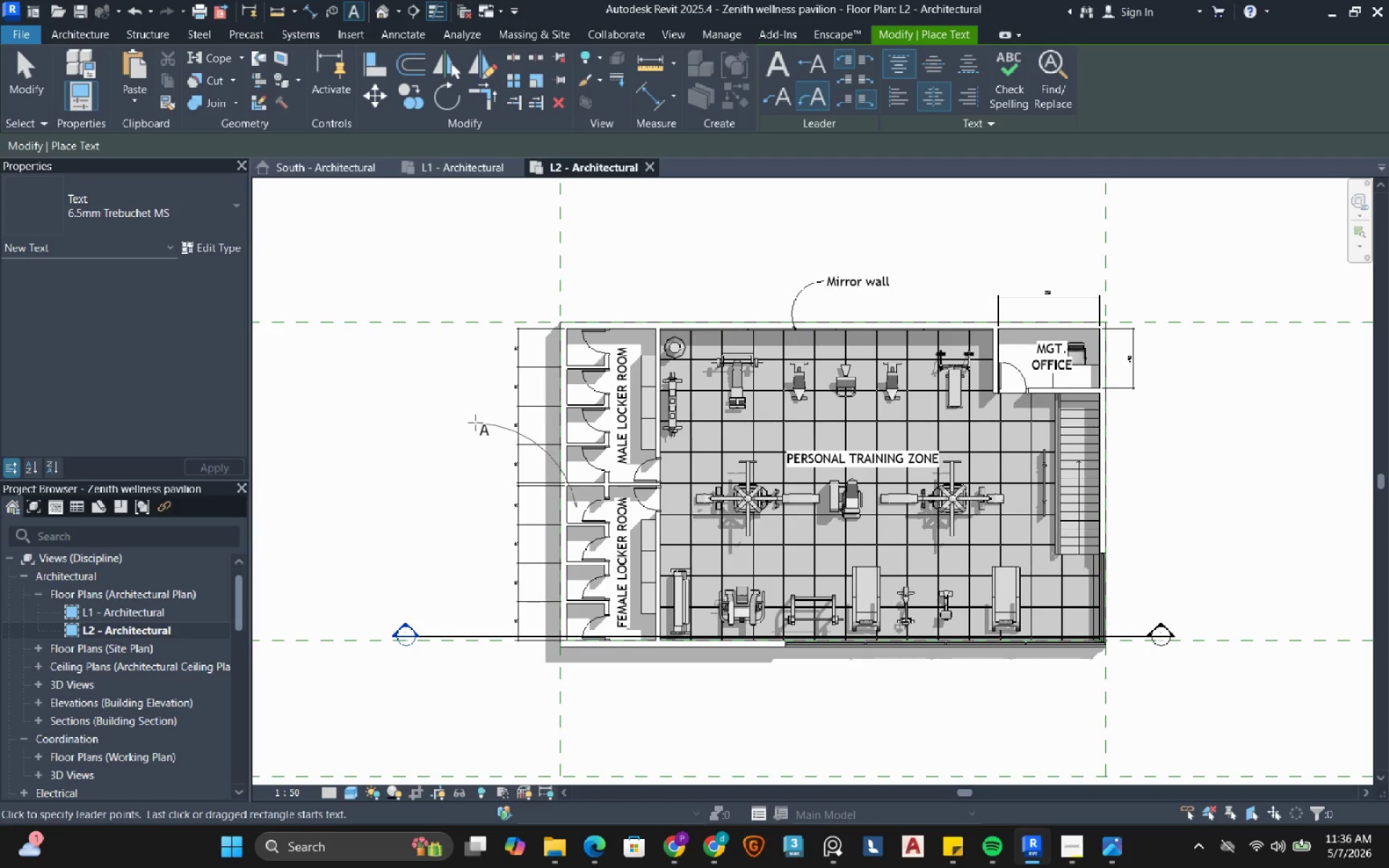 
left_click([483, 532])
 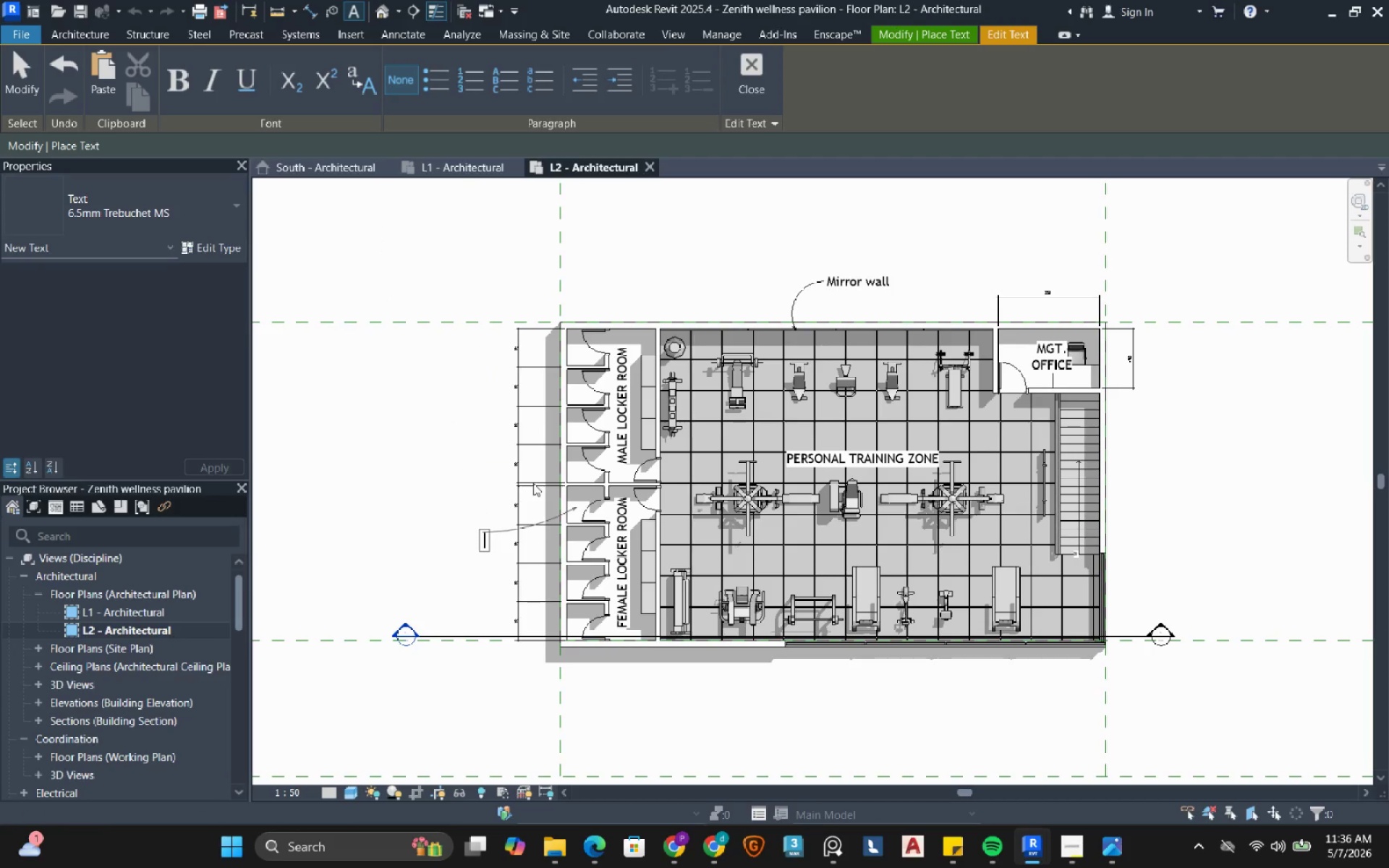 
type(Toilets and showers)
 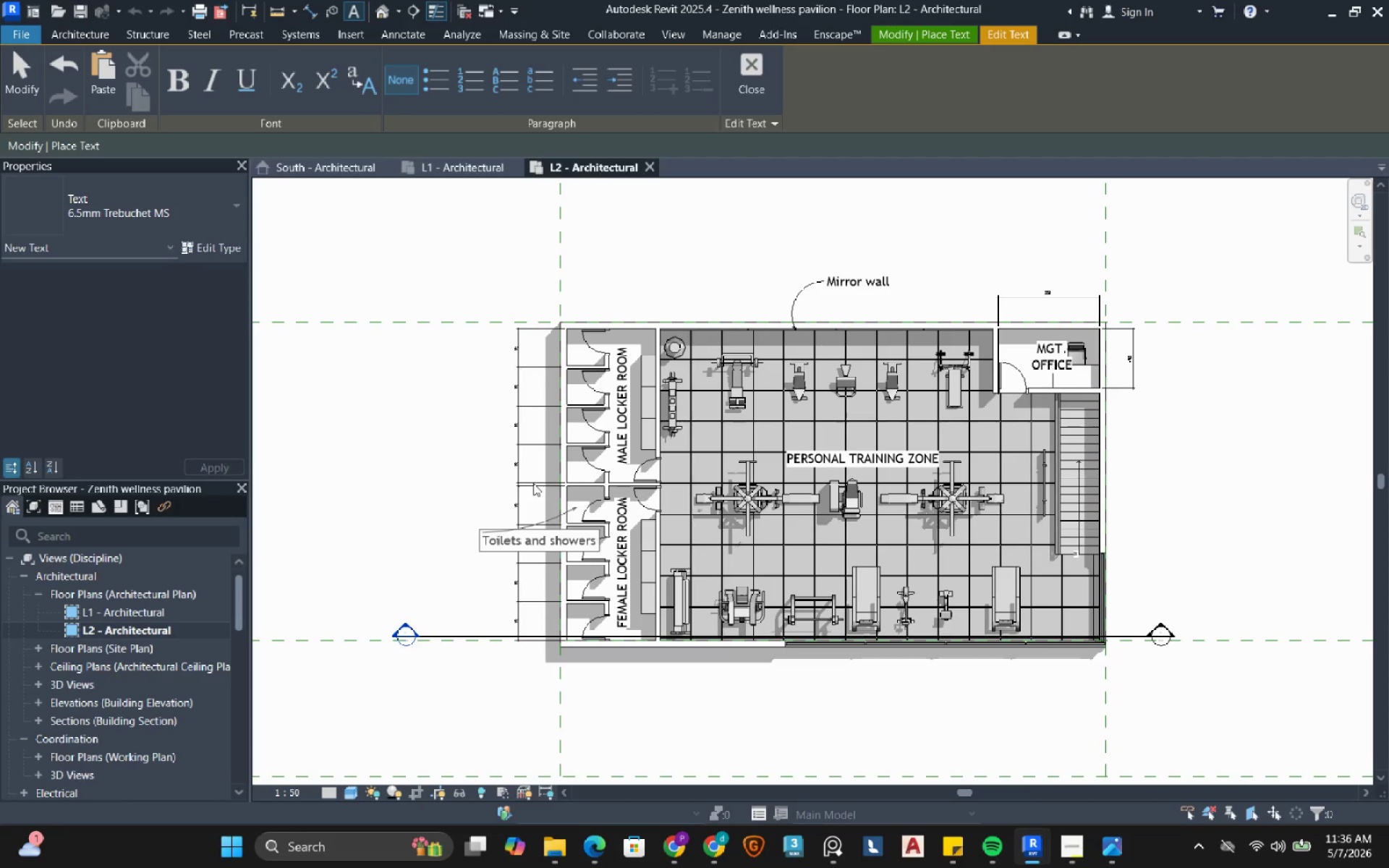 
left_click([441, 436])
 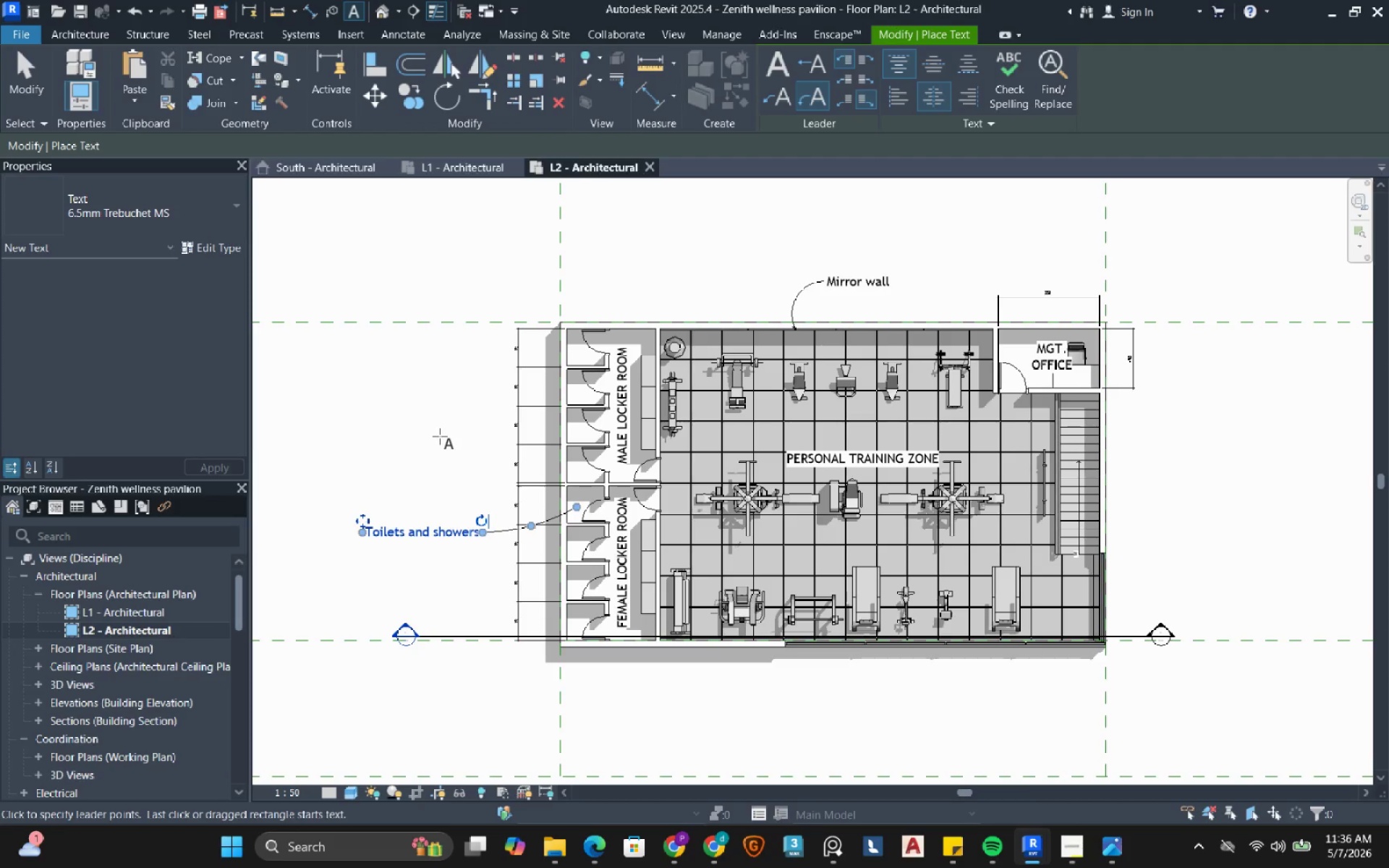 
key(Escape)
 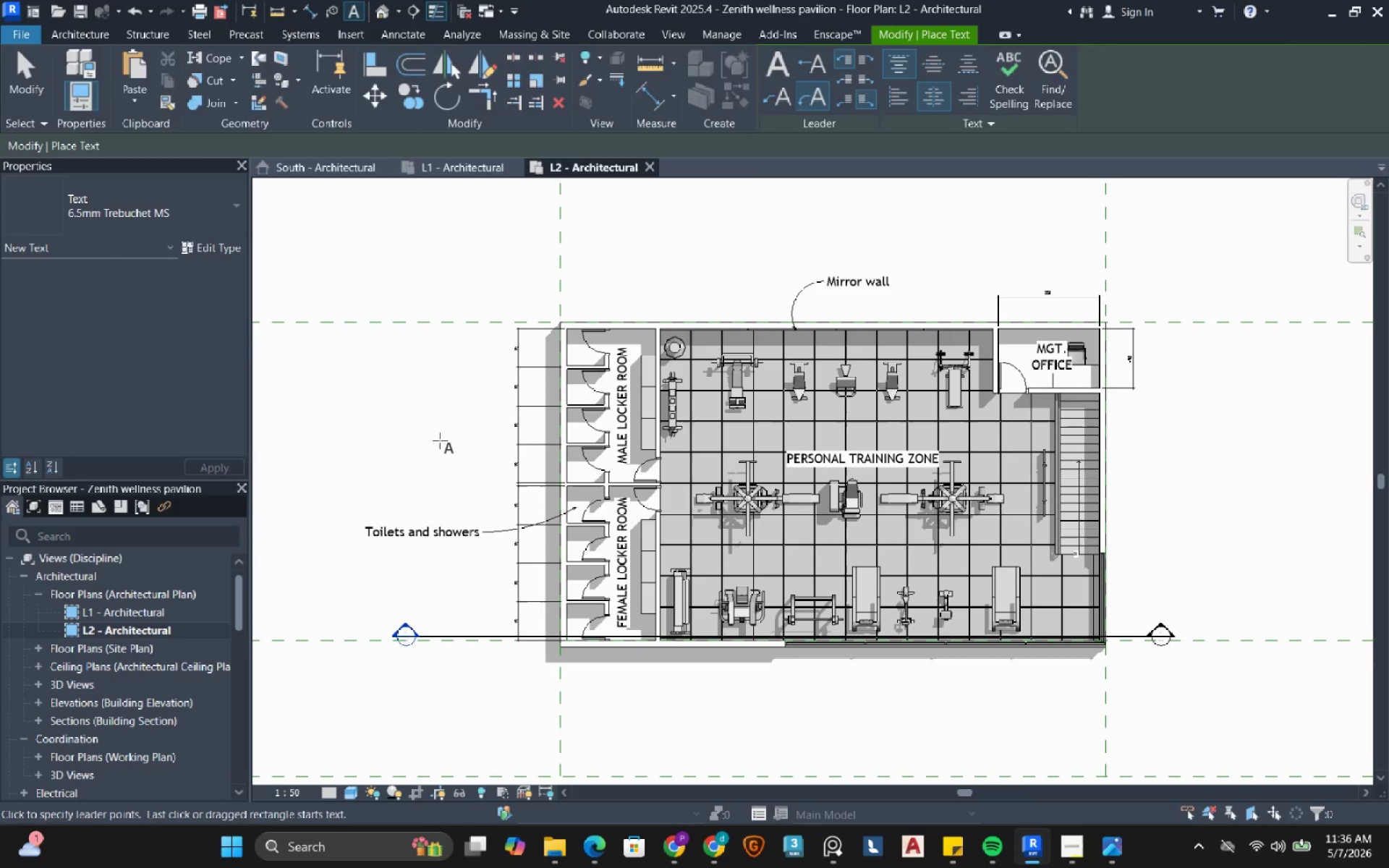 
key(Escape)
 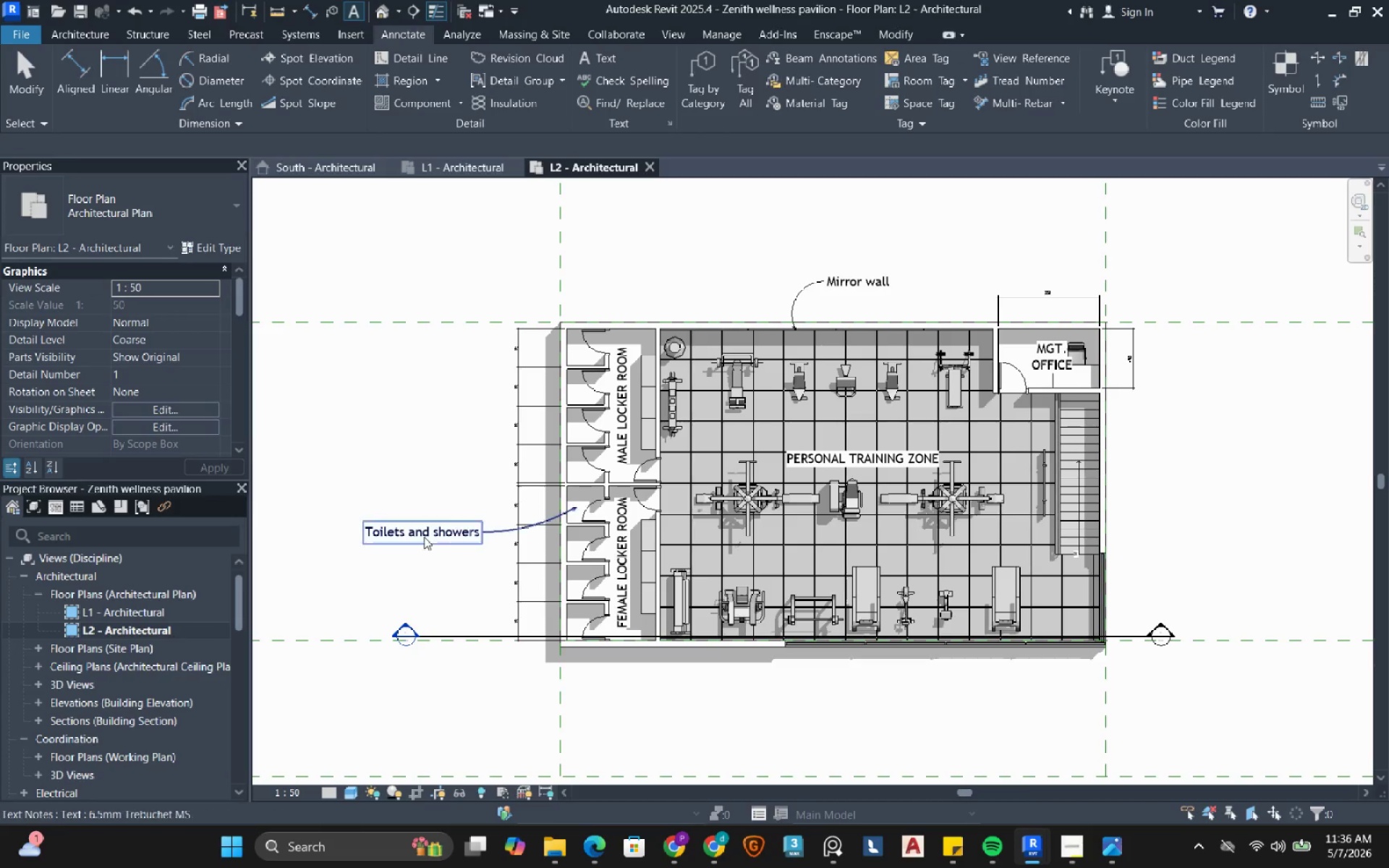 
left_click([424, 537])
 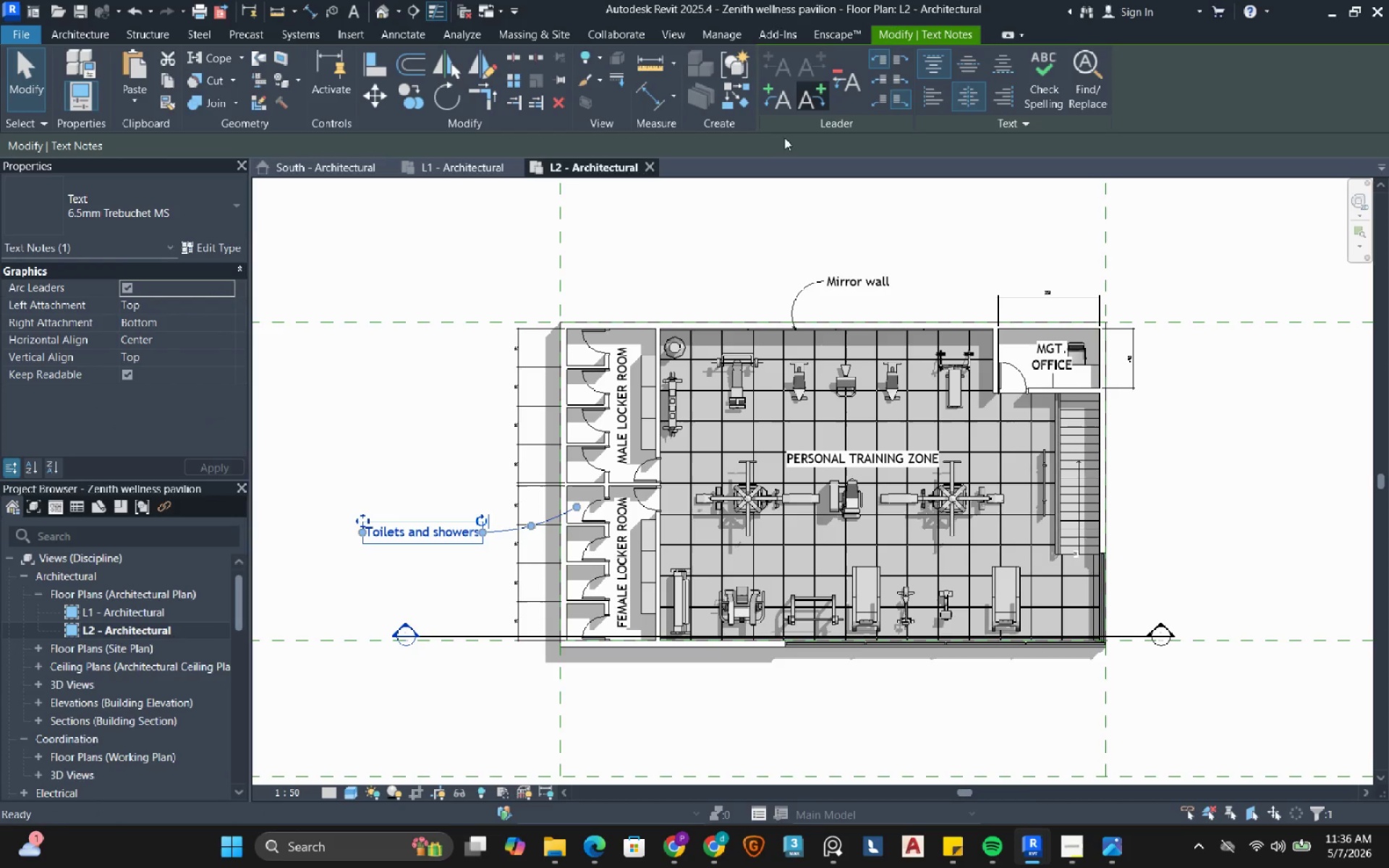 
scroll: coordinate [464, 535], scroll_direction: up, amount: 2.0
 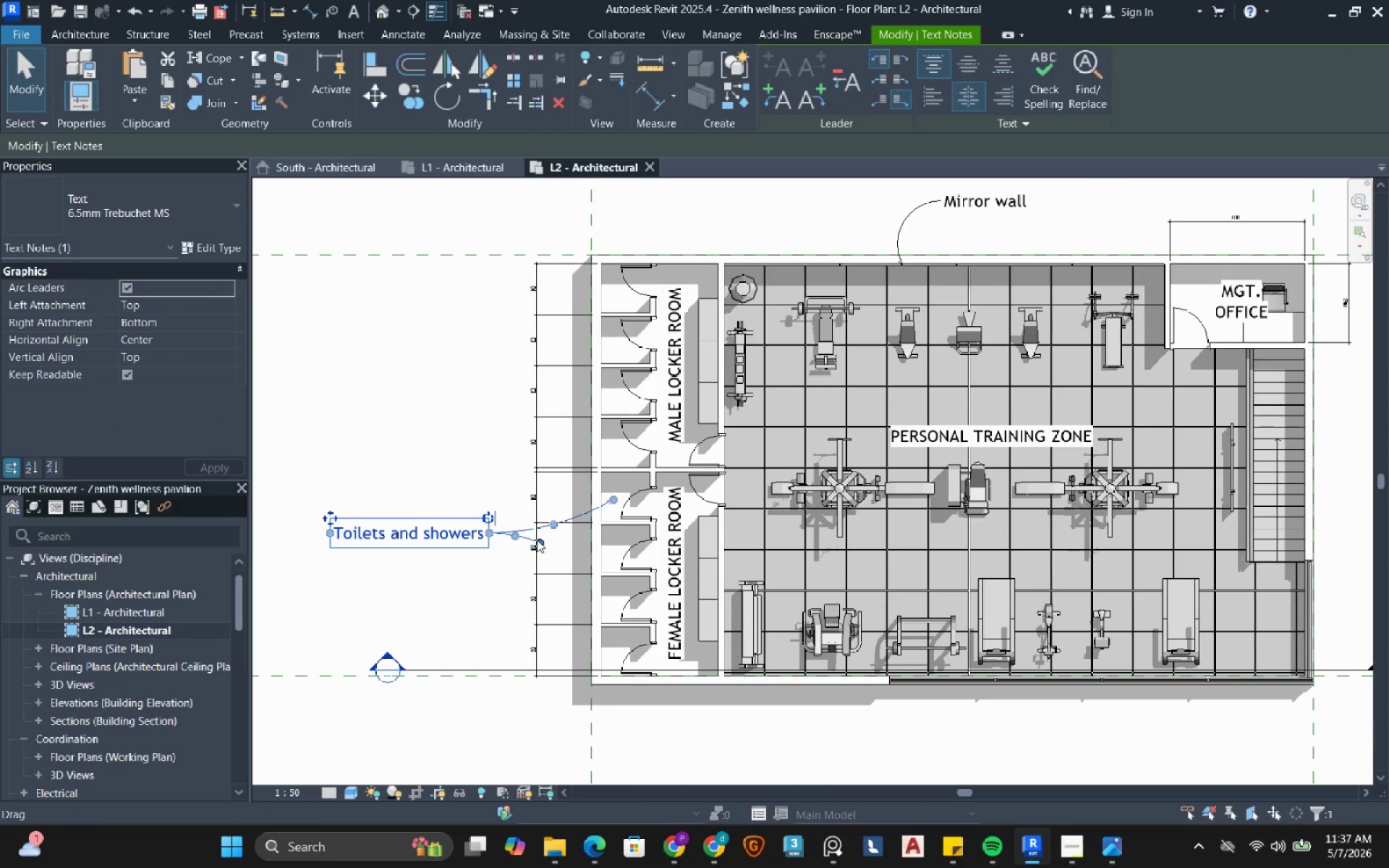 
left_click_drag(start_coordinate=[538, 540], to_coordinate=[613, 388])
 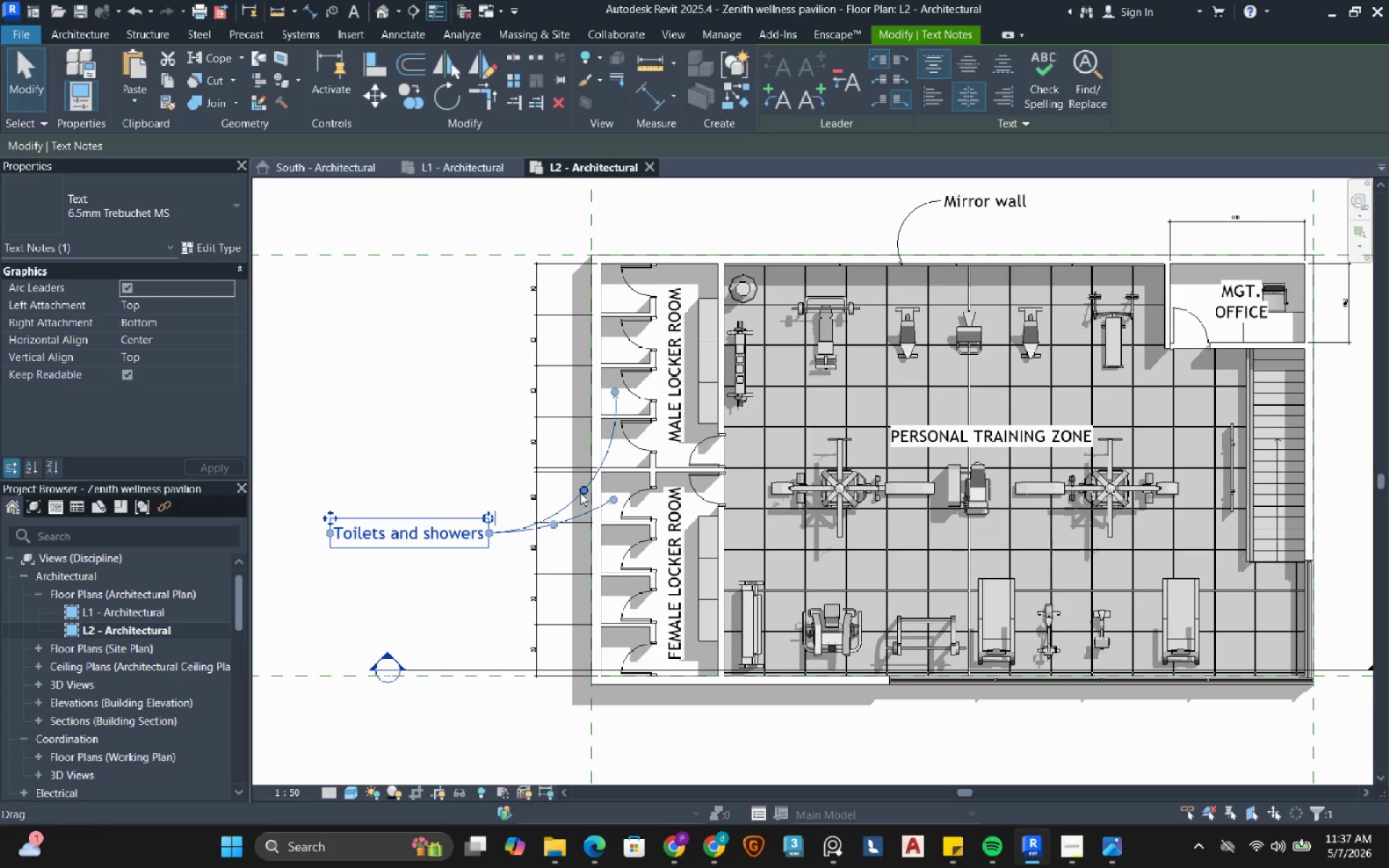 
left_click_drag(start_coordinate=[580, 493], to_coordinate=[507, 406])
 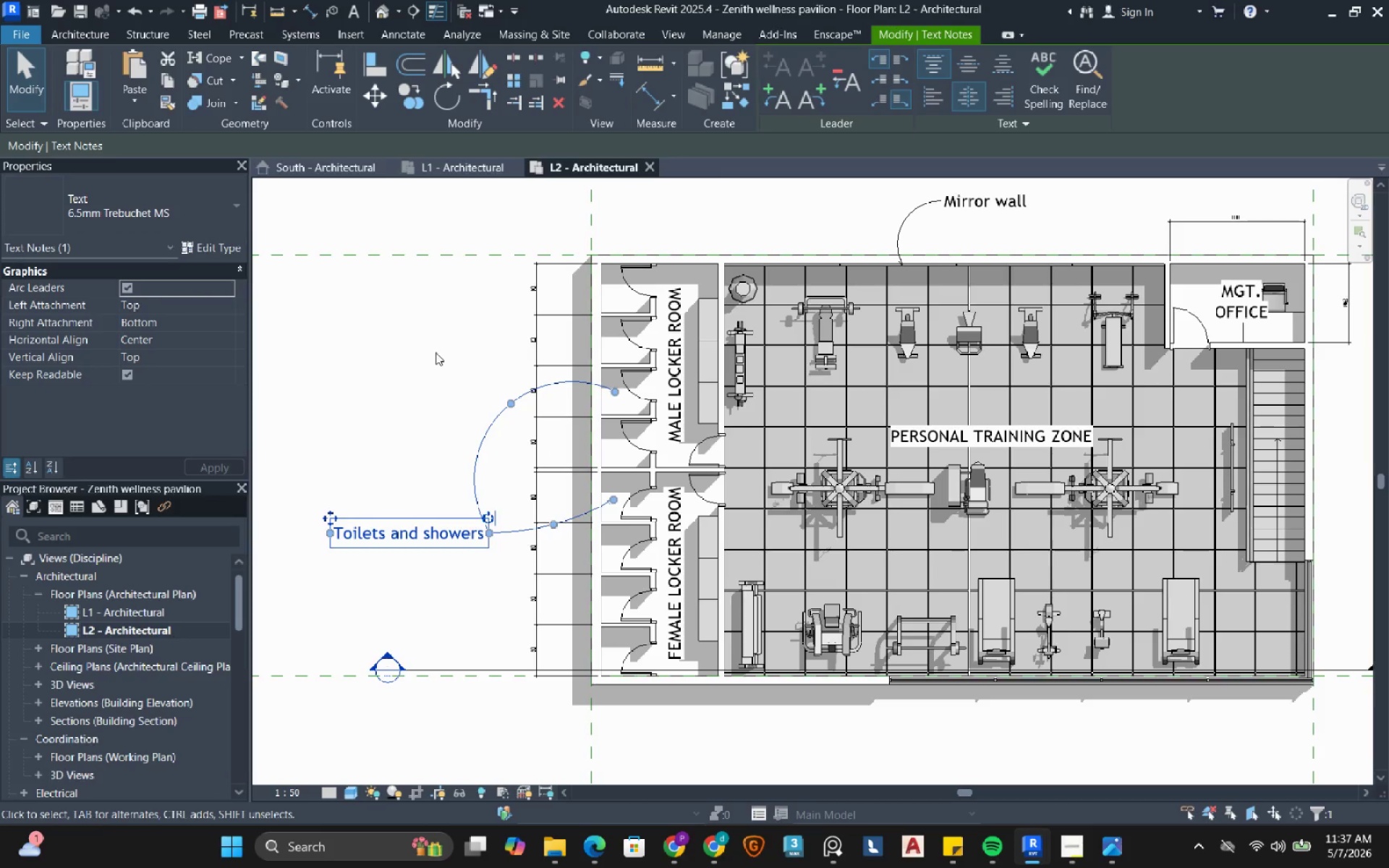 
left_click([436, 352])
 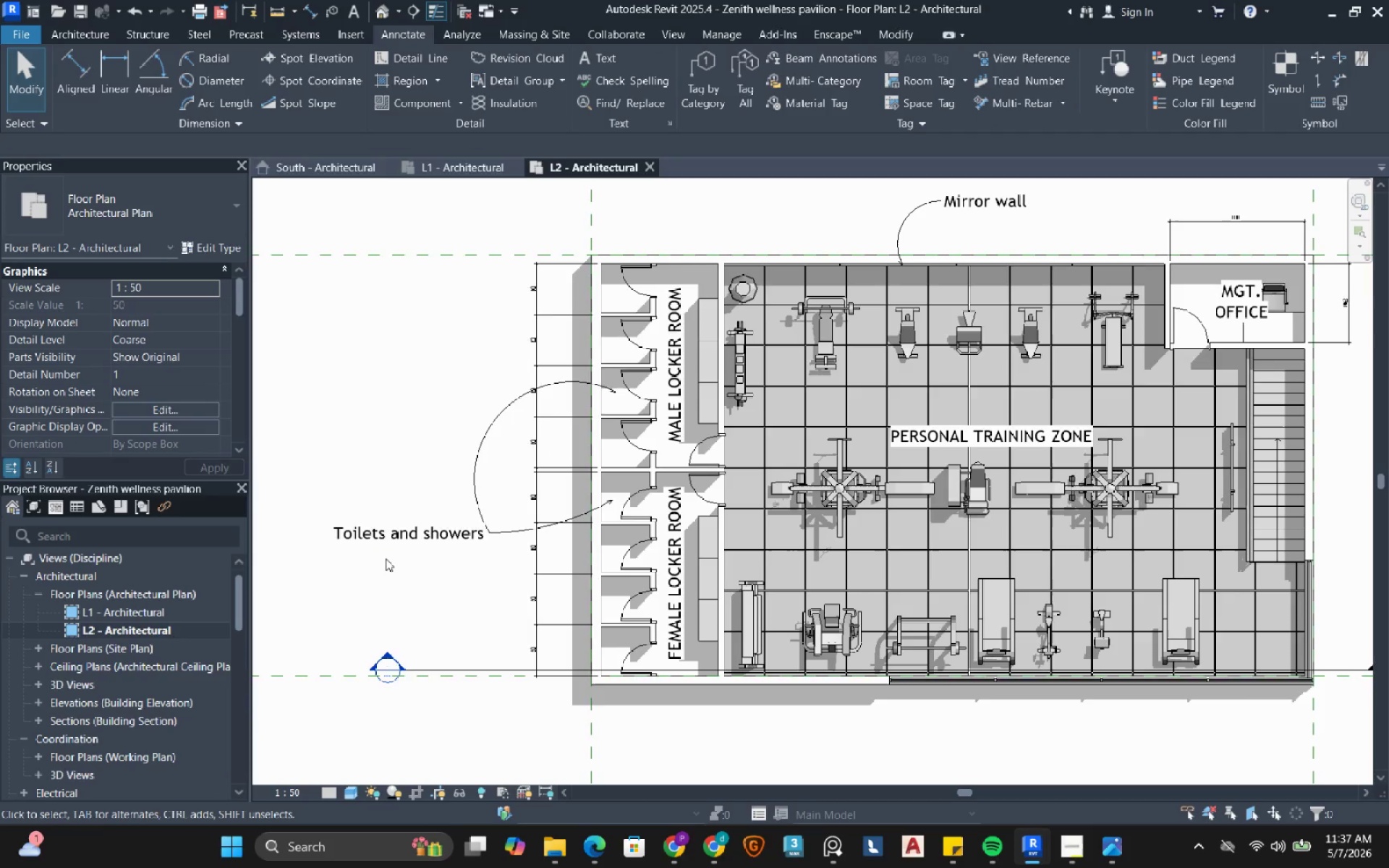 
scroll: coordinate [386, 560], scroll_direction: down, amount: 4.0
 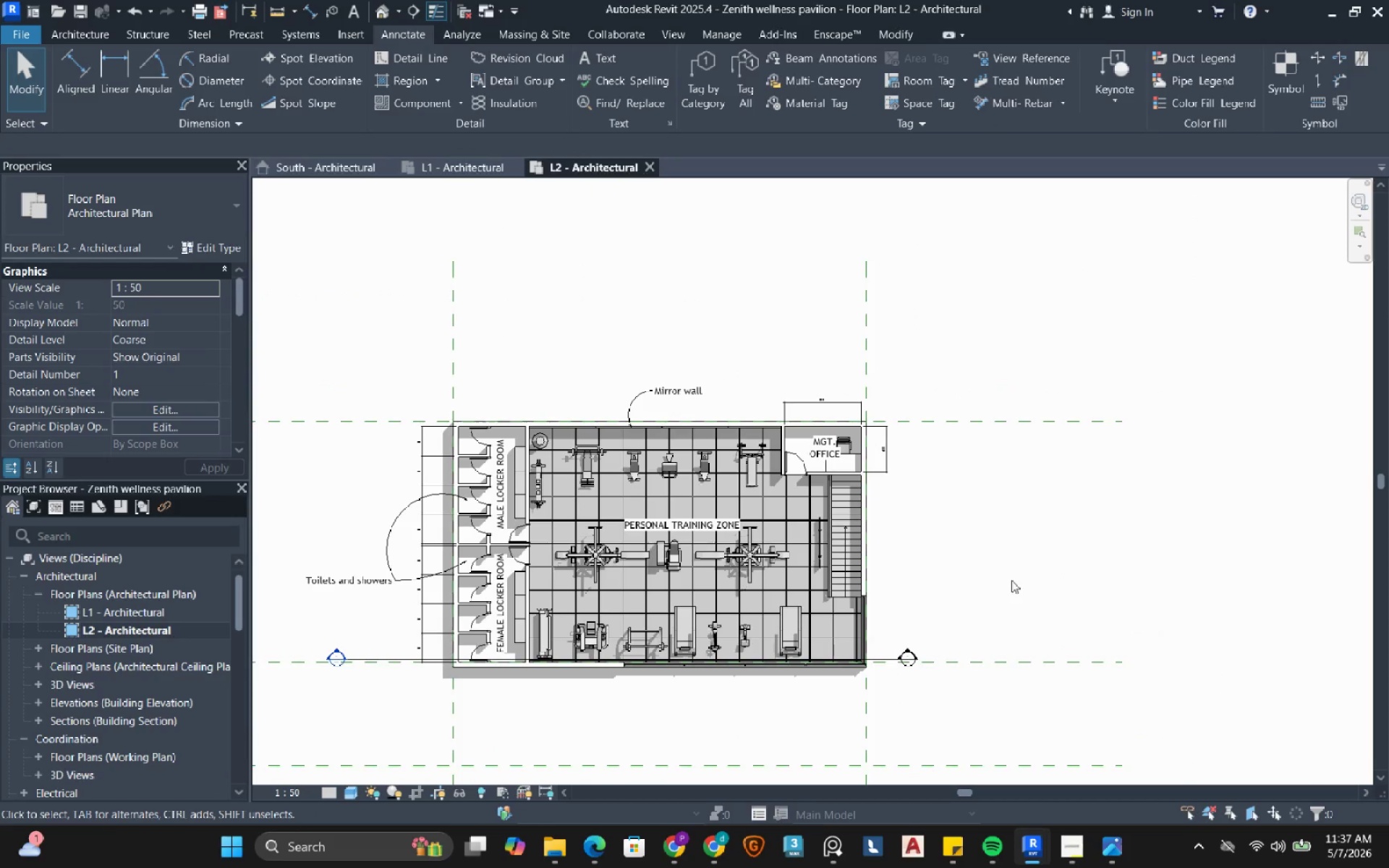 
scroll: coordinate [1011, 580], scroll_direction: up, amount: 1.0
 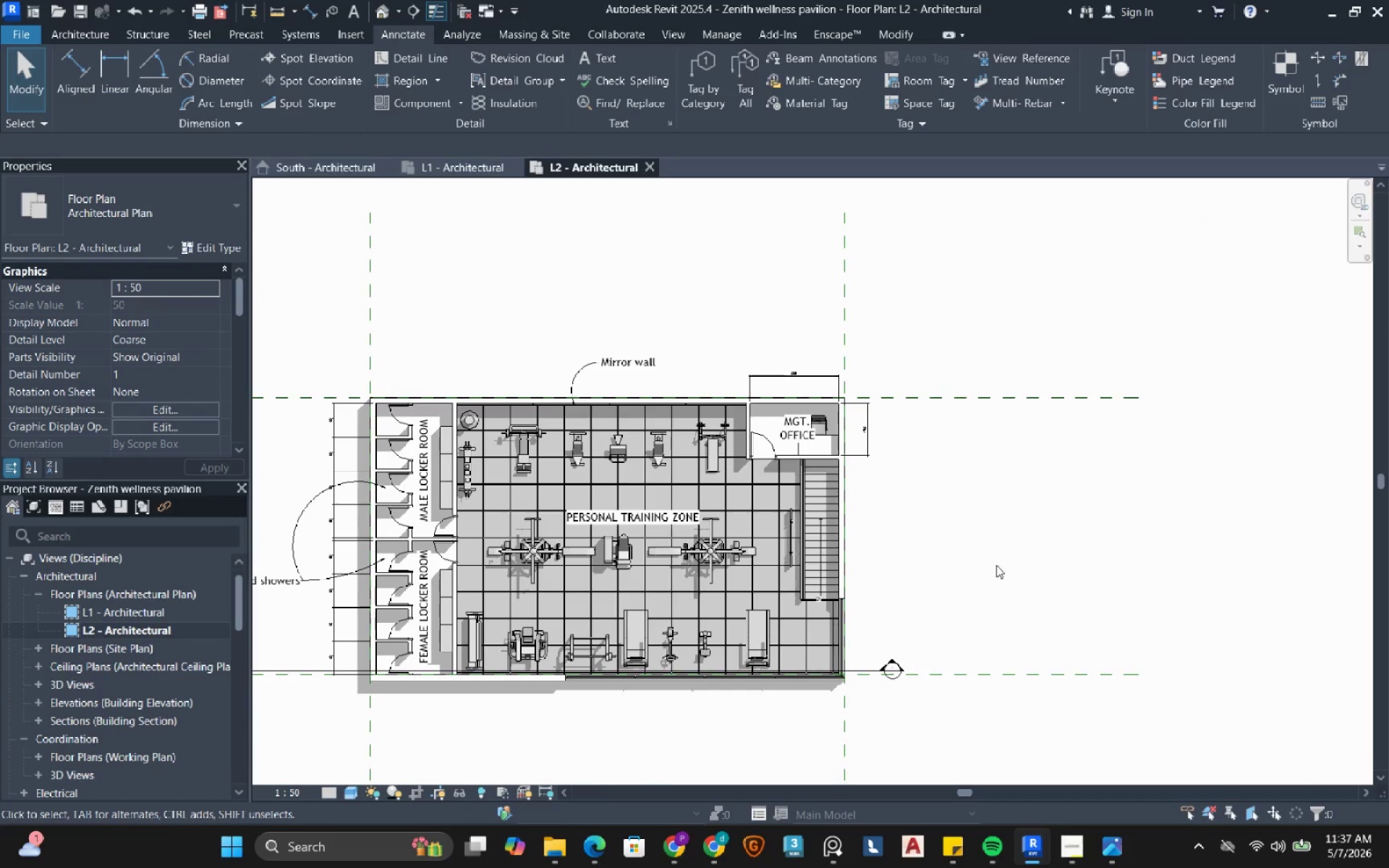 
key(Control+ControlLeft)
 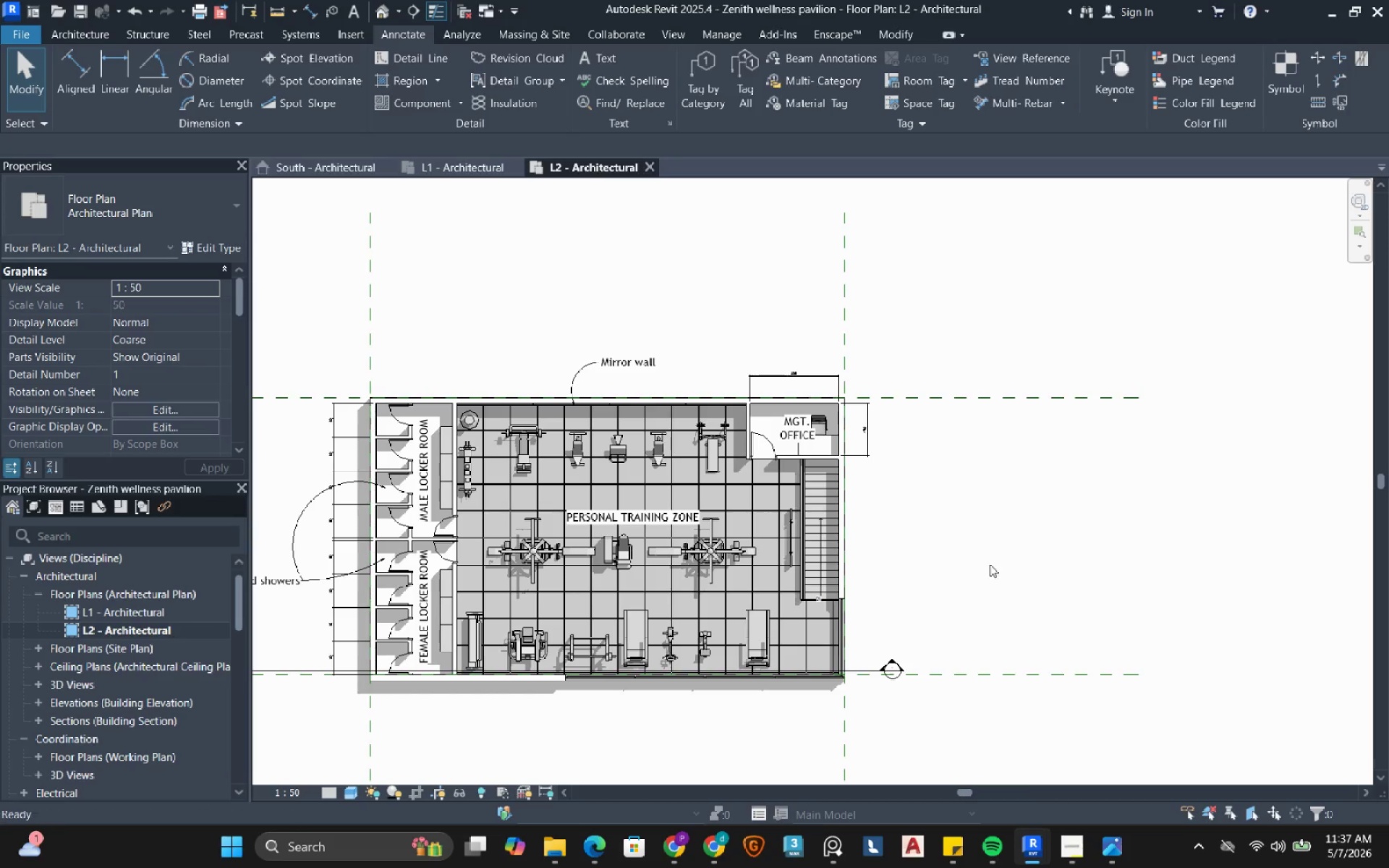 
key(Control+S)
 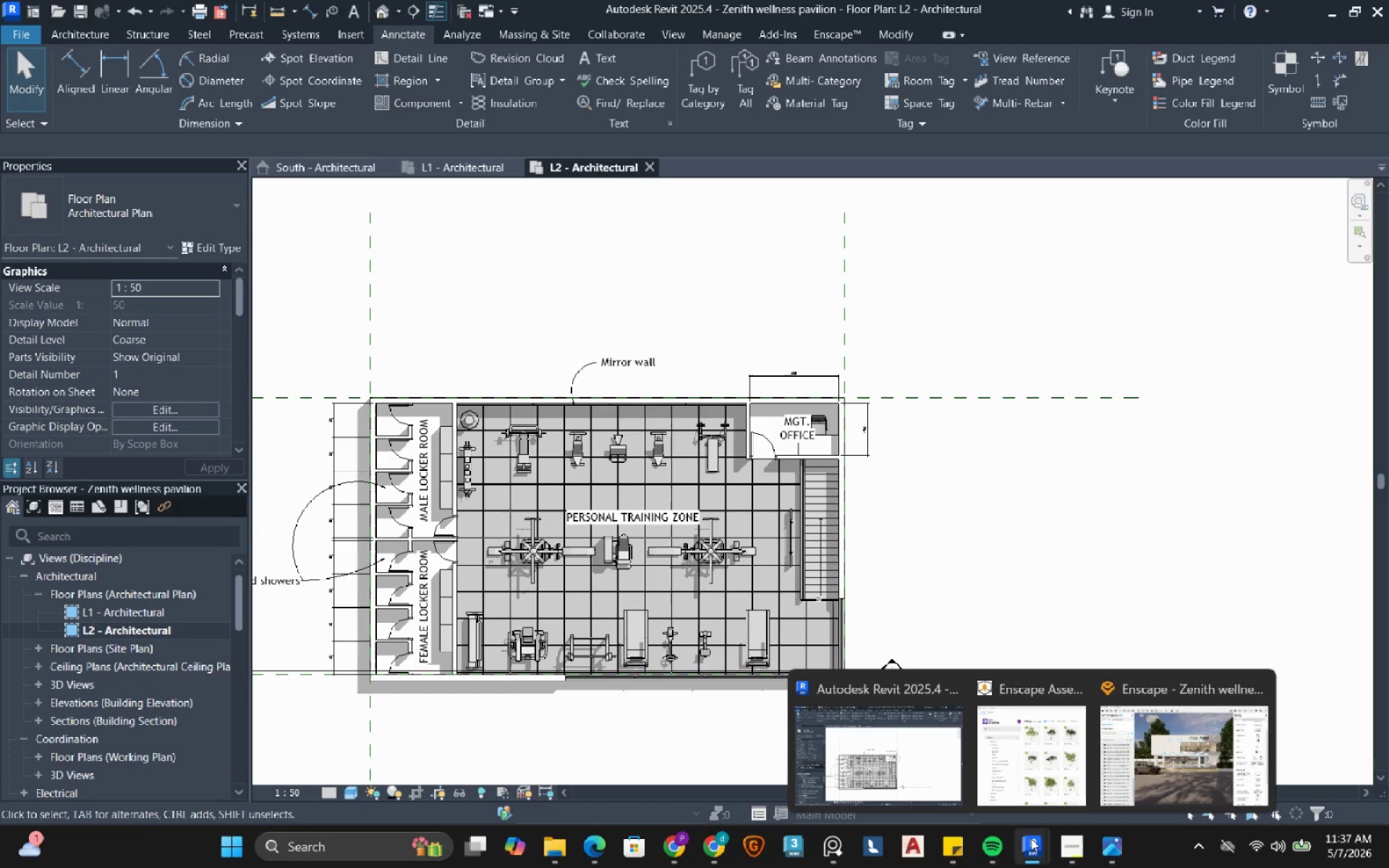 
left_click([1154, 736])
 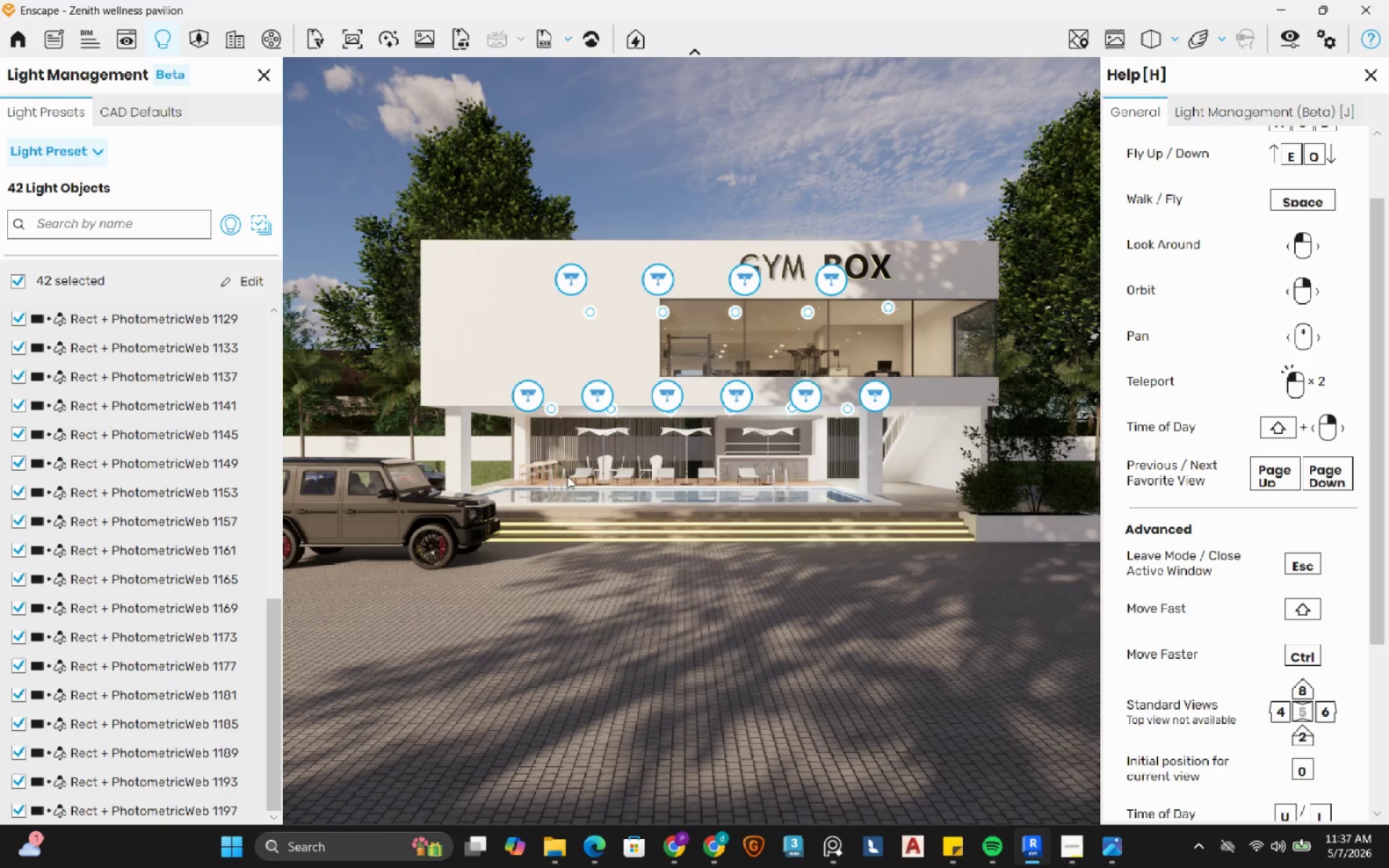 
left_click([424, 35])
 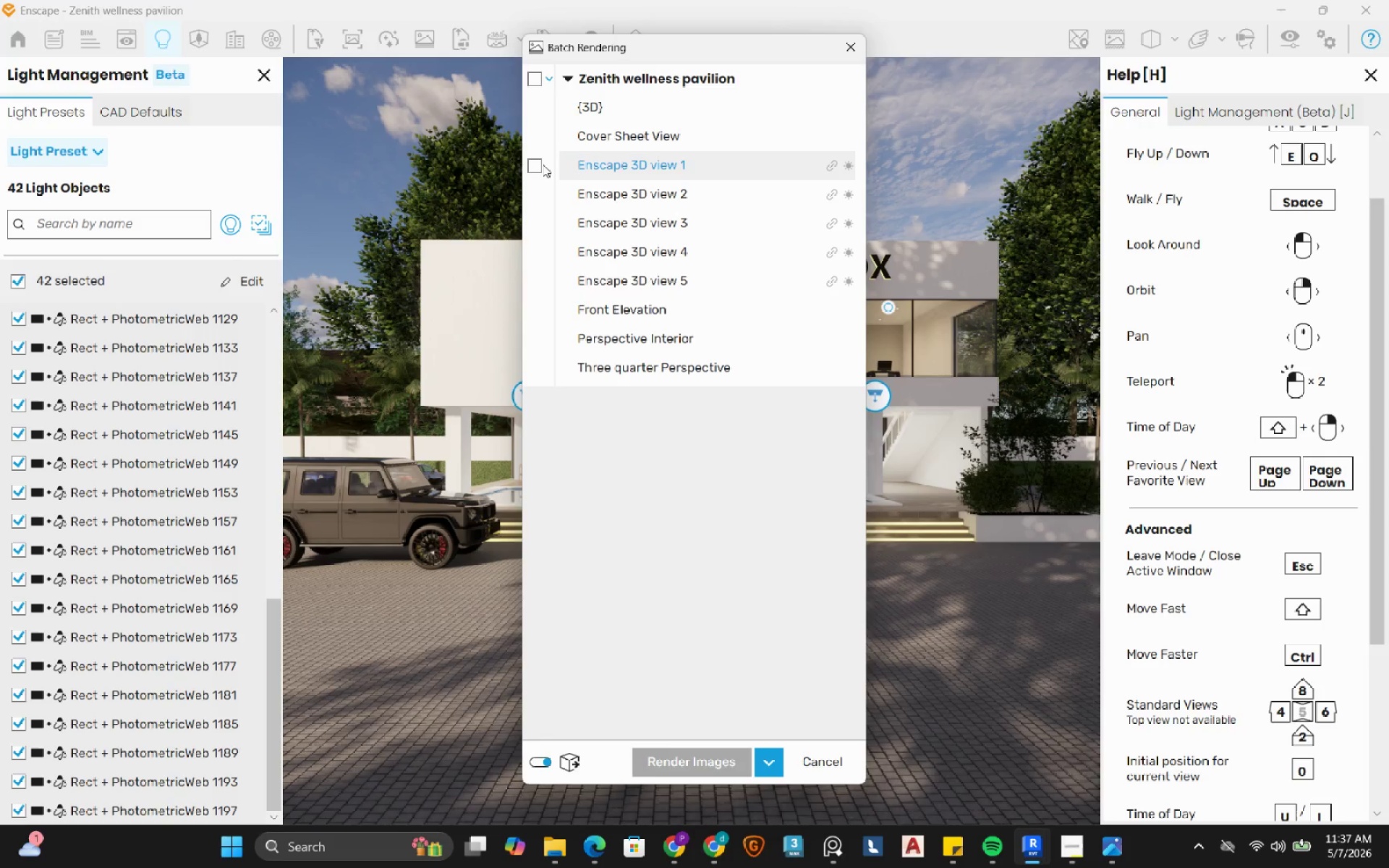 
left_click([537, 169])
 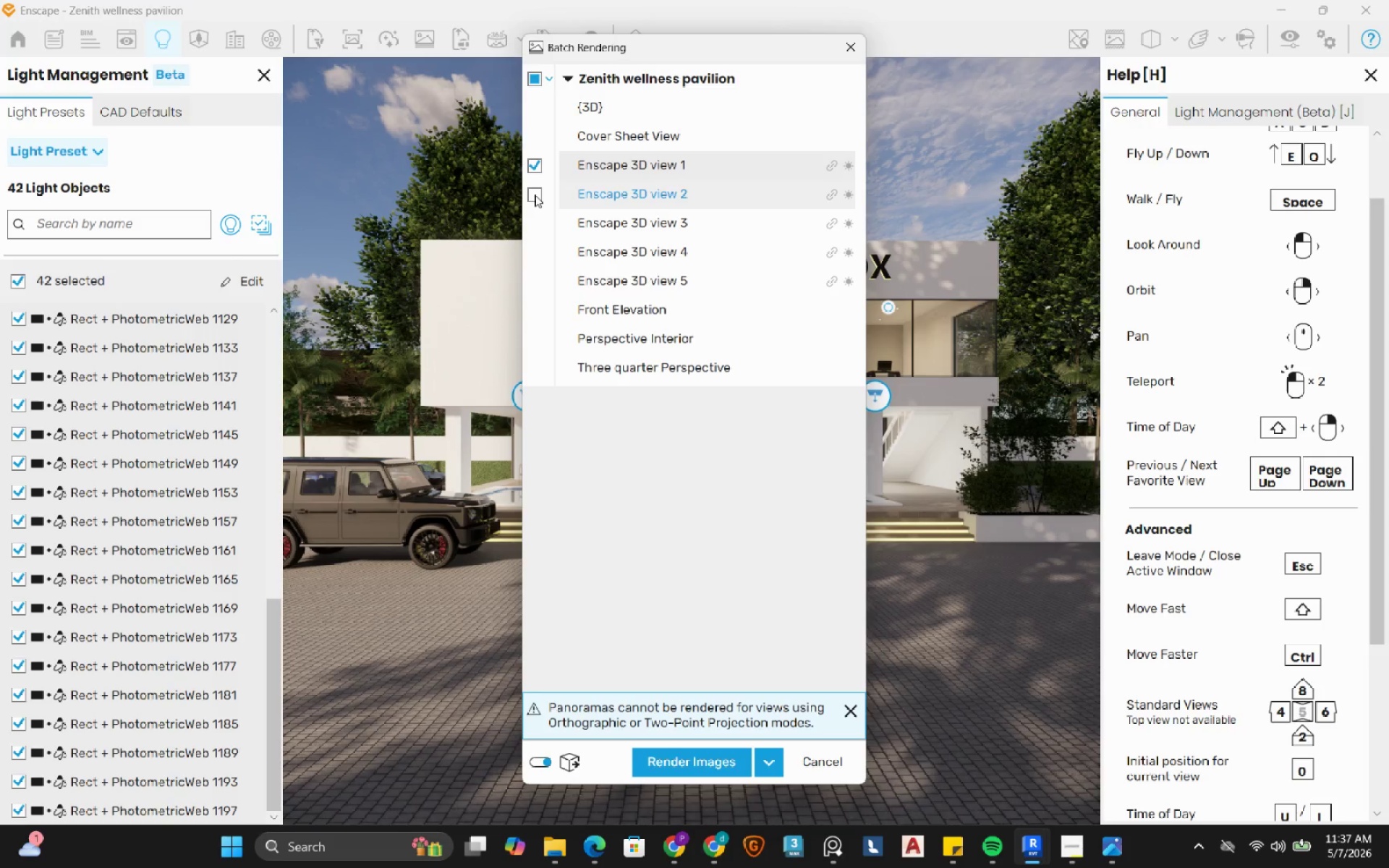 
left_click([535, 195])
 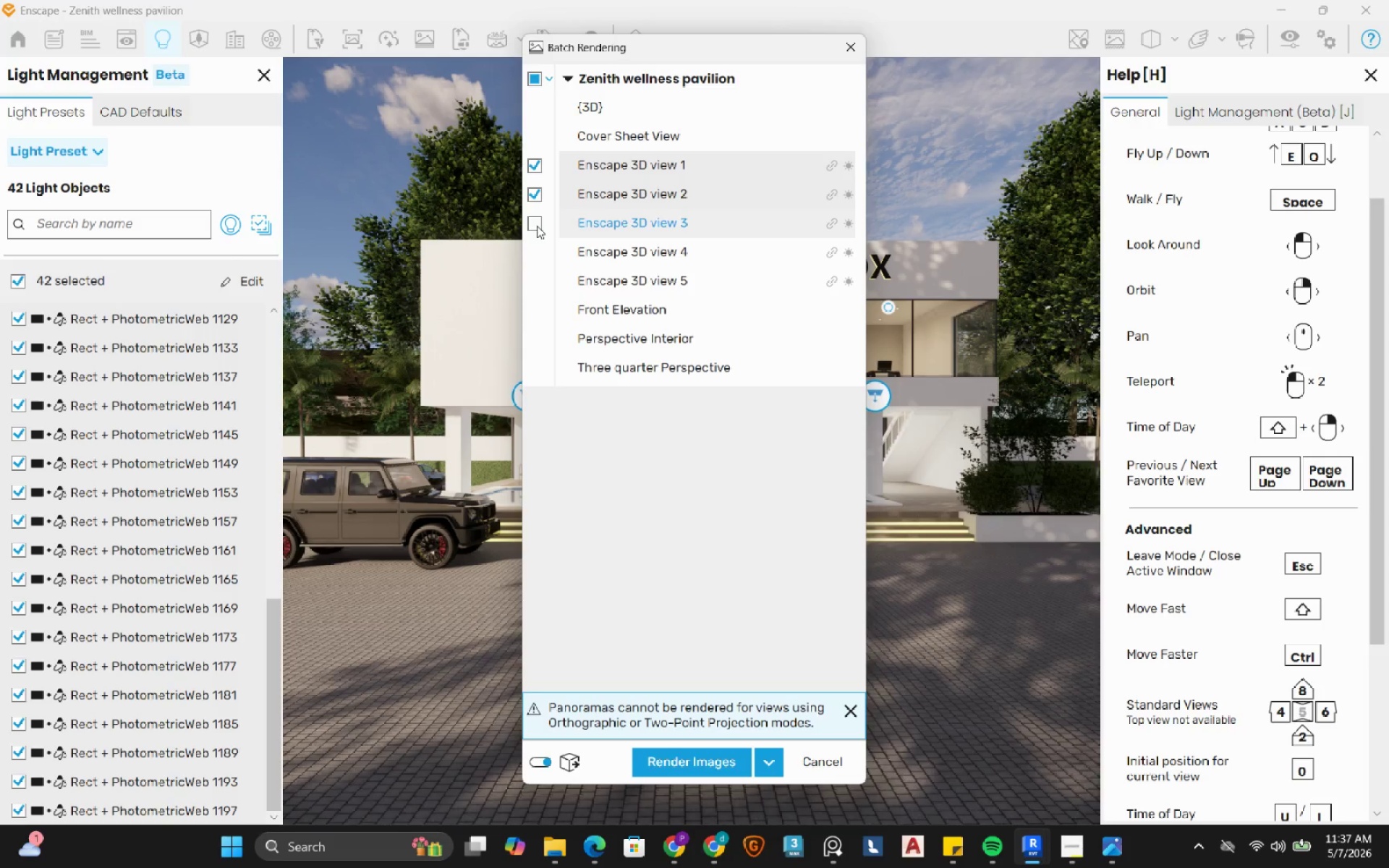 
double_click([538, 256])
 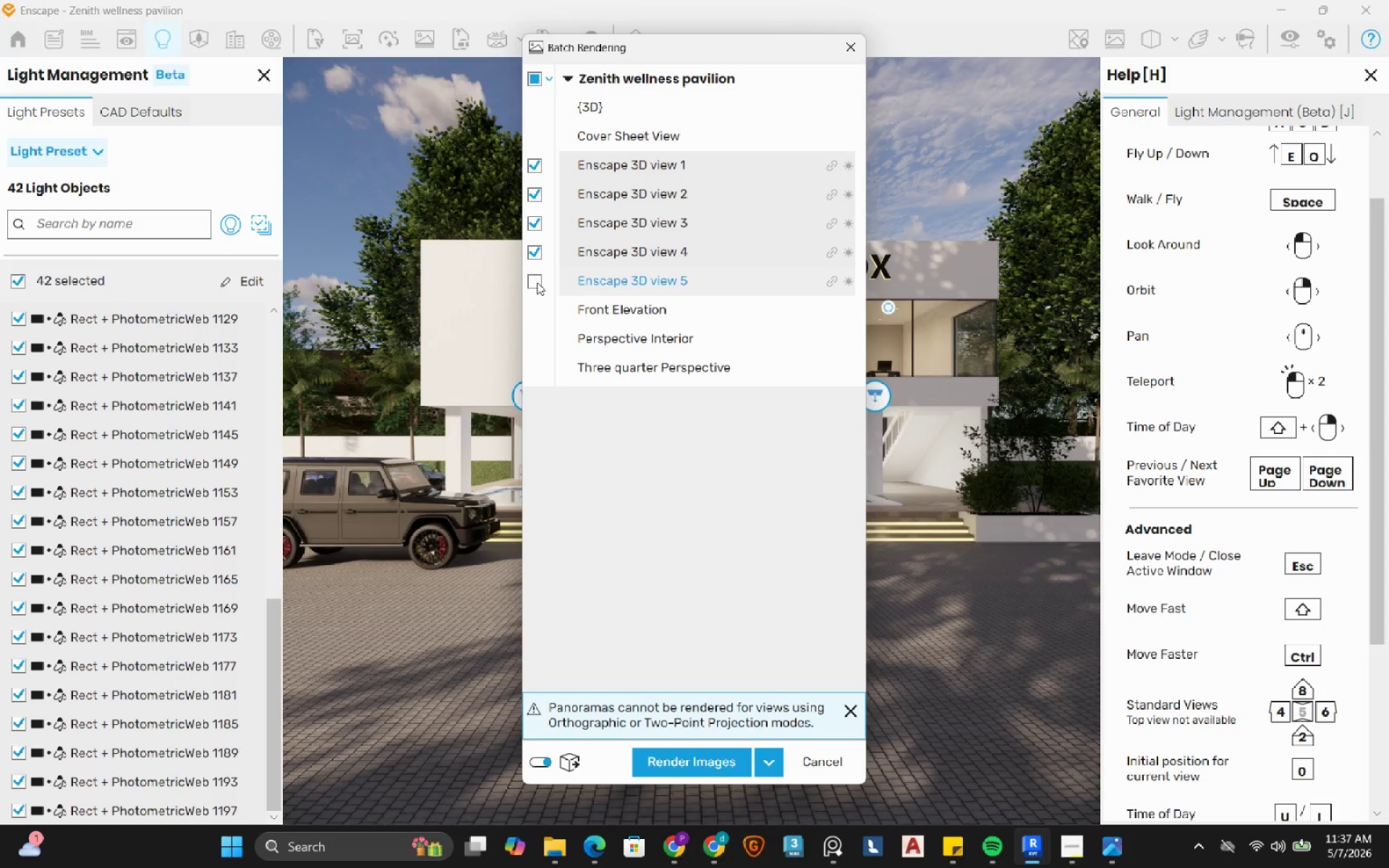 
left_click([537, 282])
 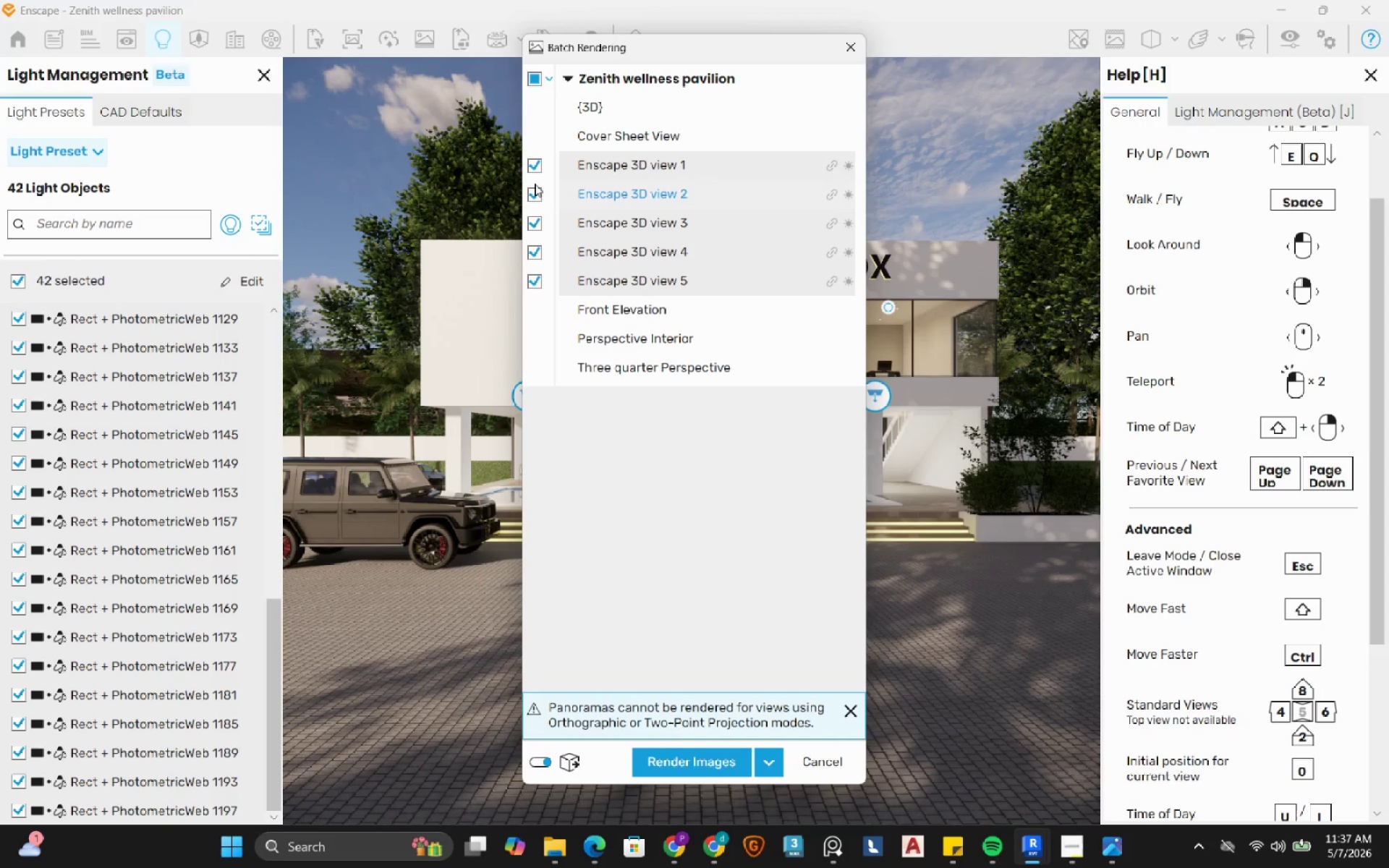 
left_click([536, 173])
 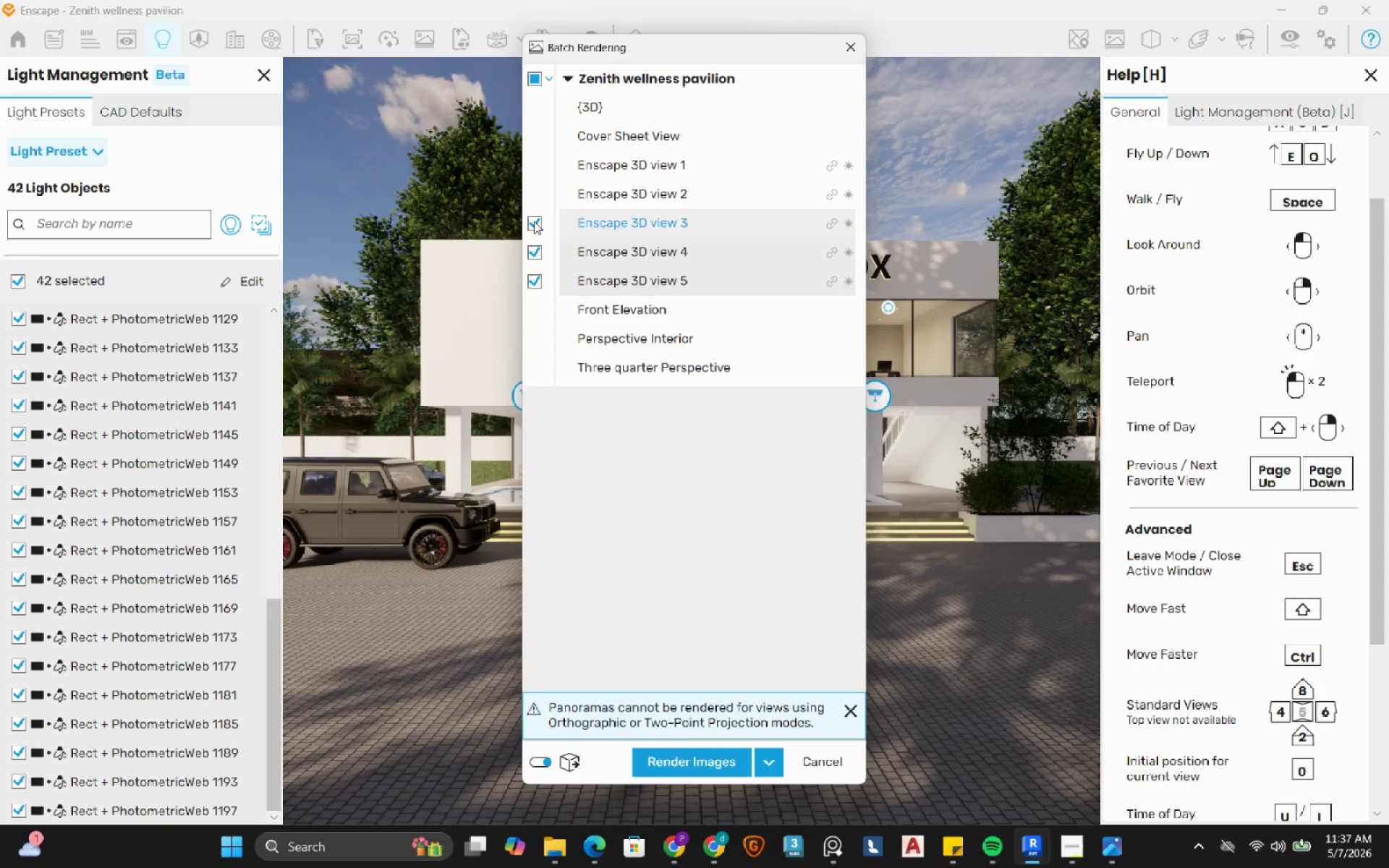 
triple_click([532, 226])
 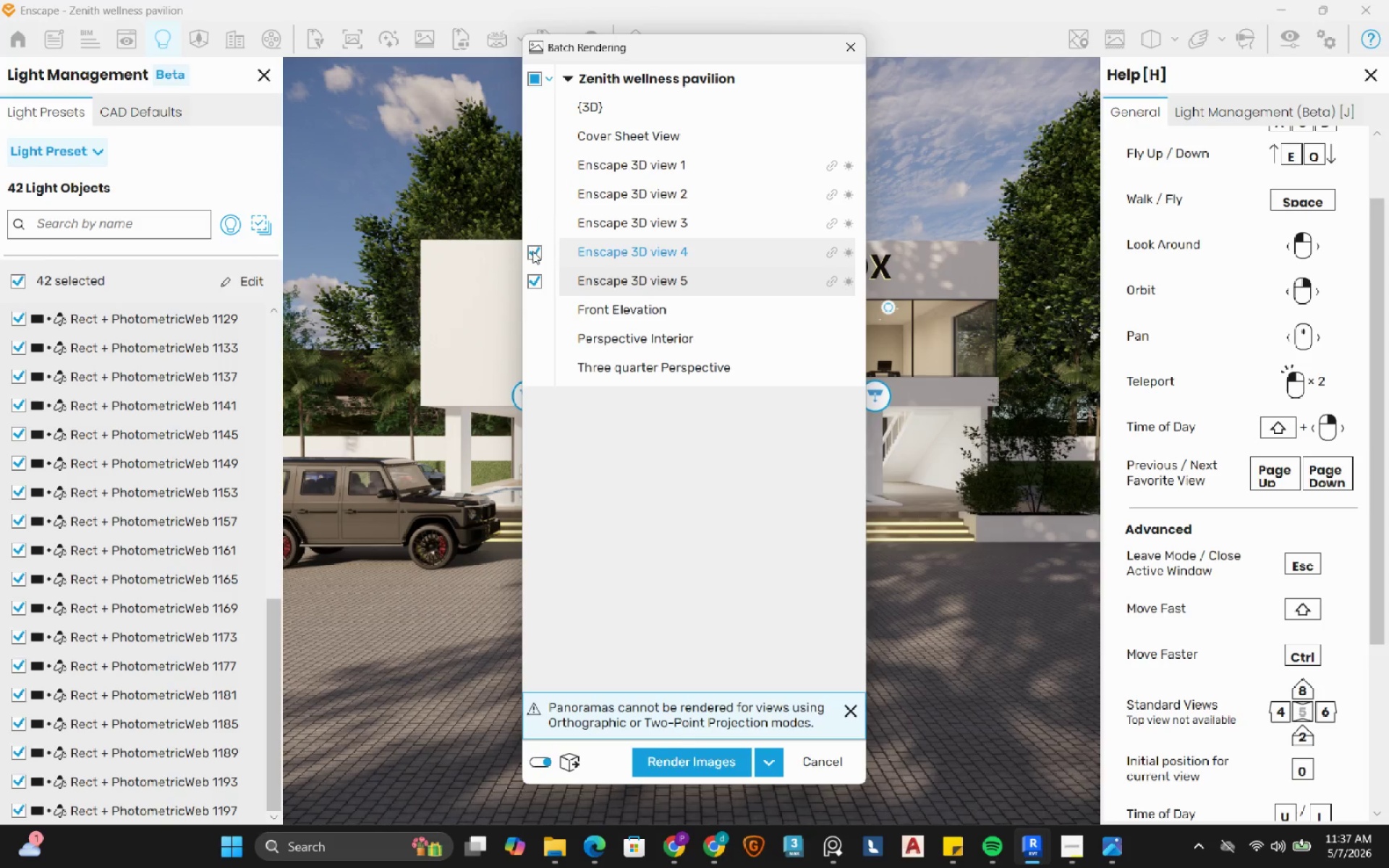 
triple_click([532, 252])
 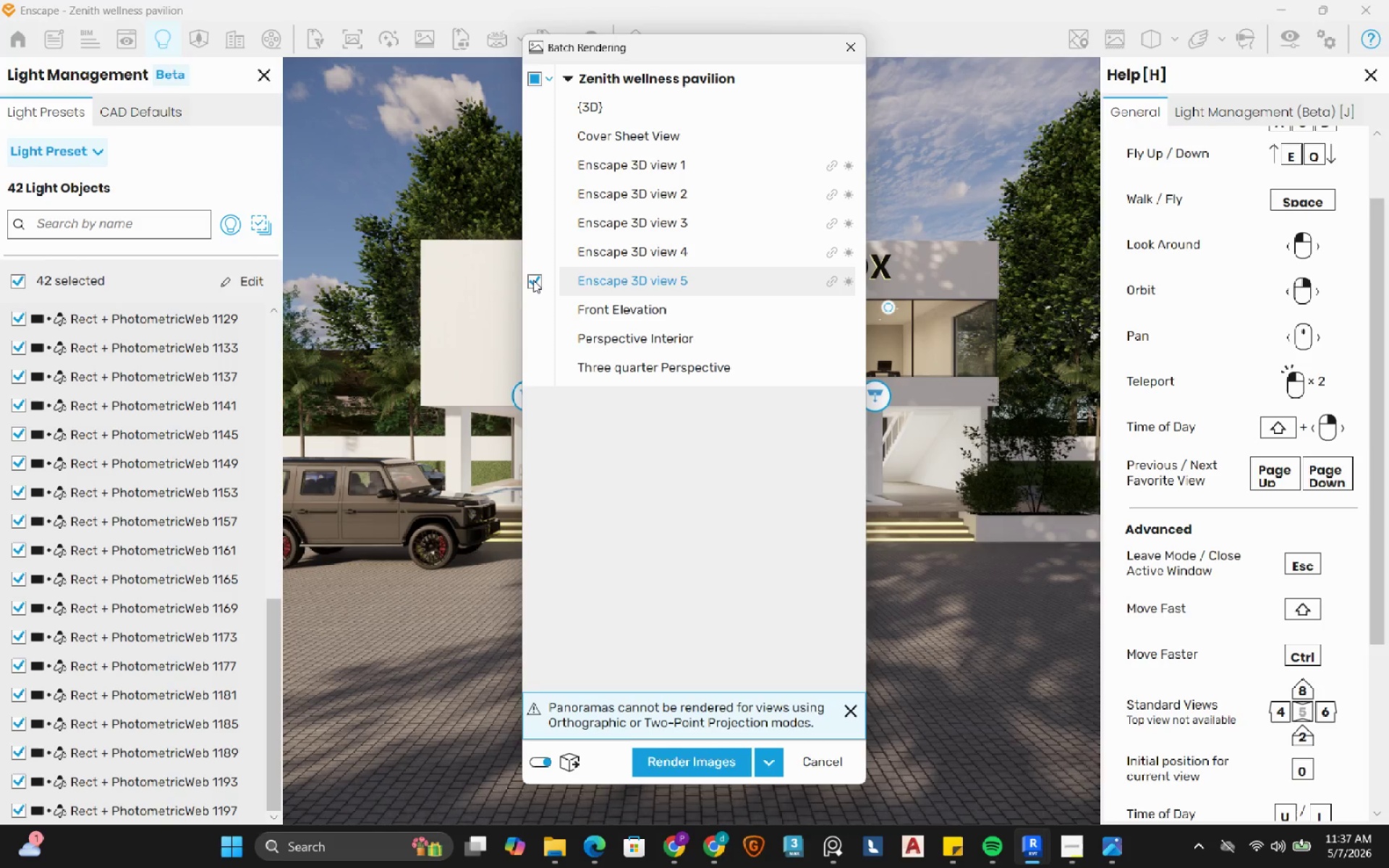 
left_click([533, 281])
 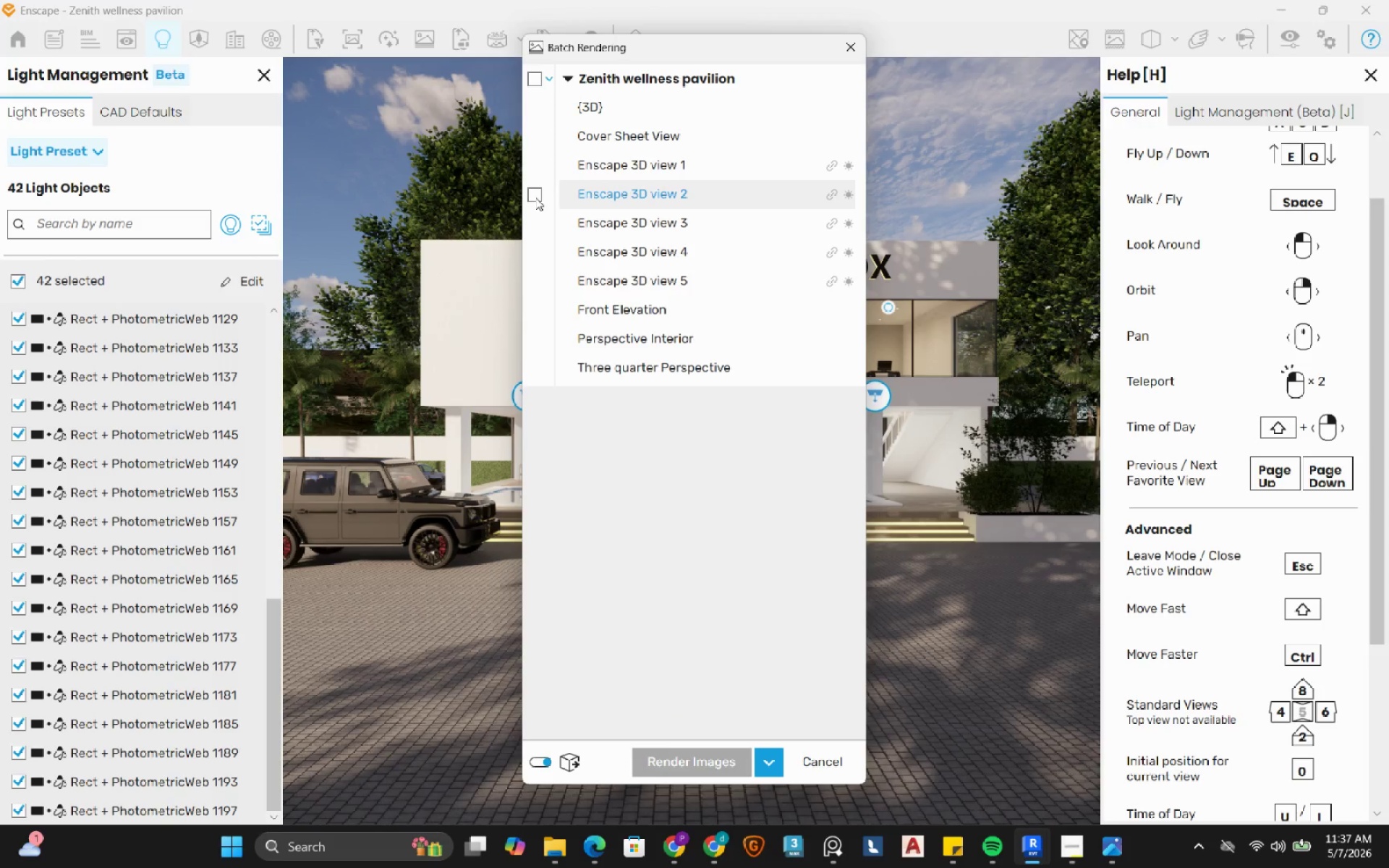 
double_click([538, 189])
 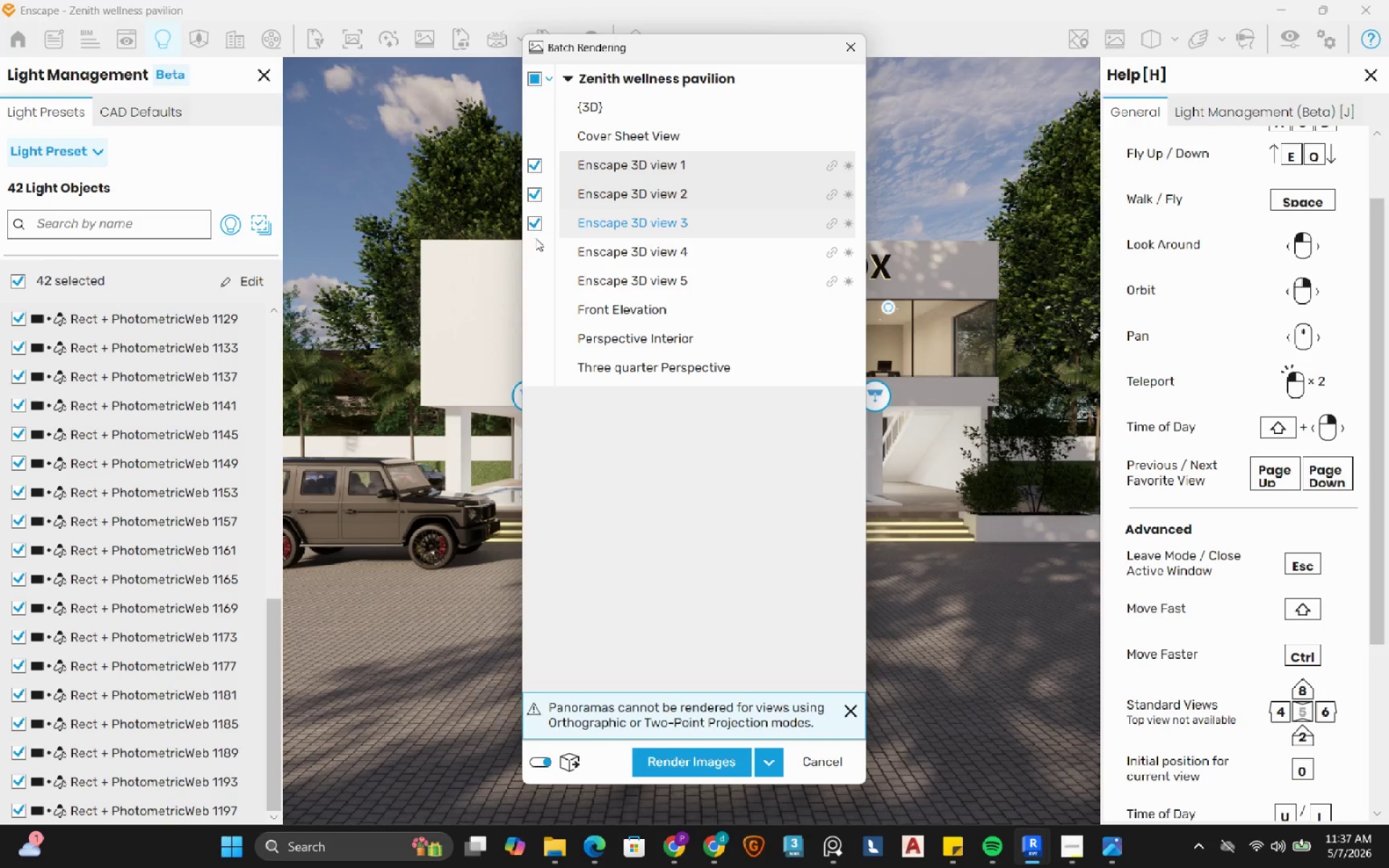 
double_click([538, 251])
 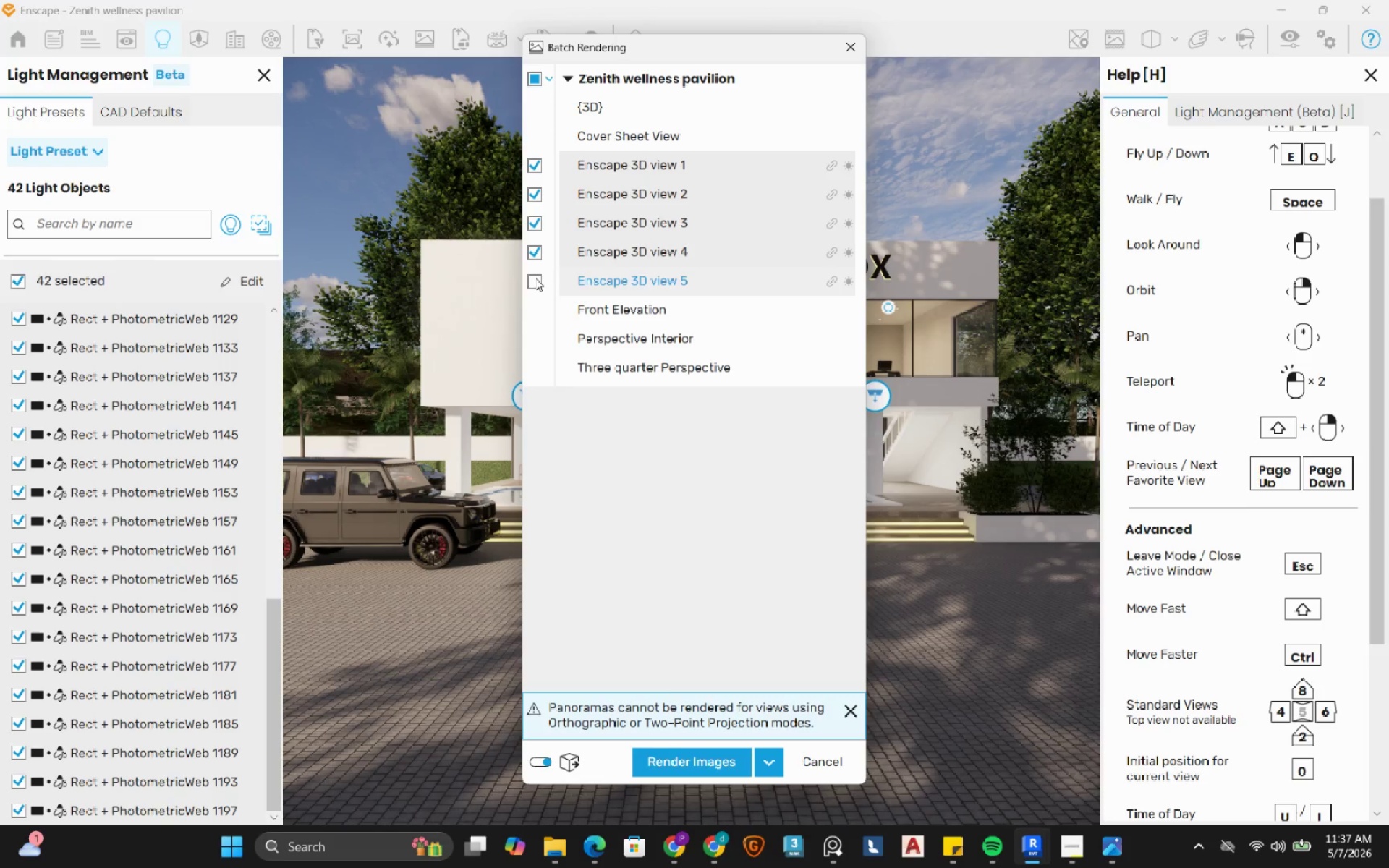 
left_click([535, 278])
 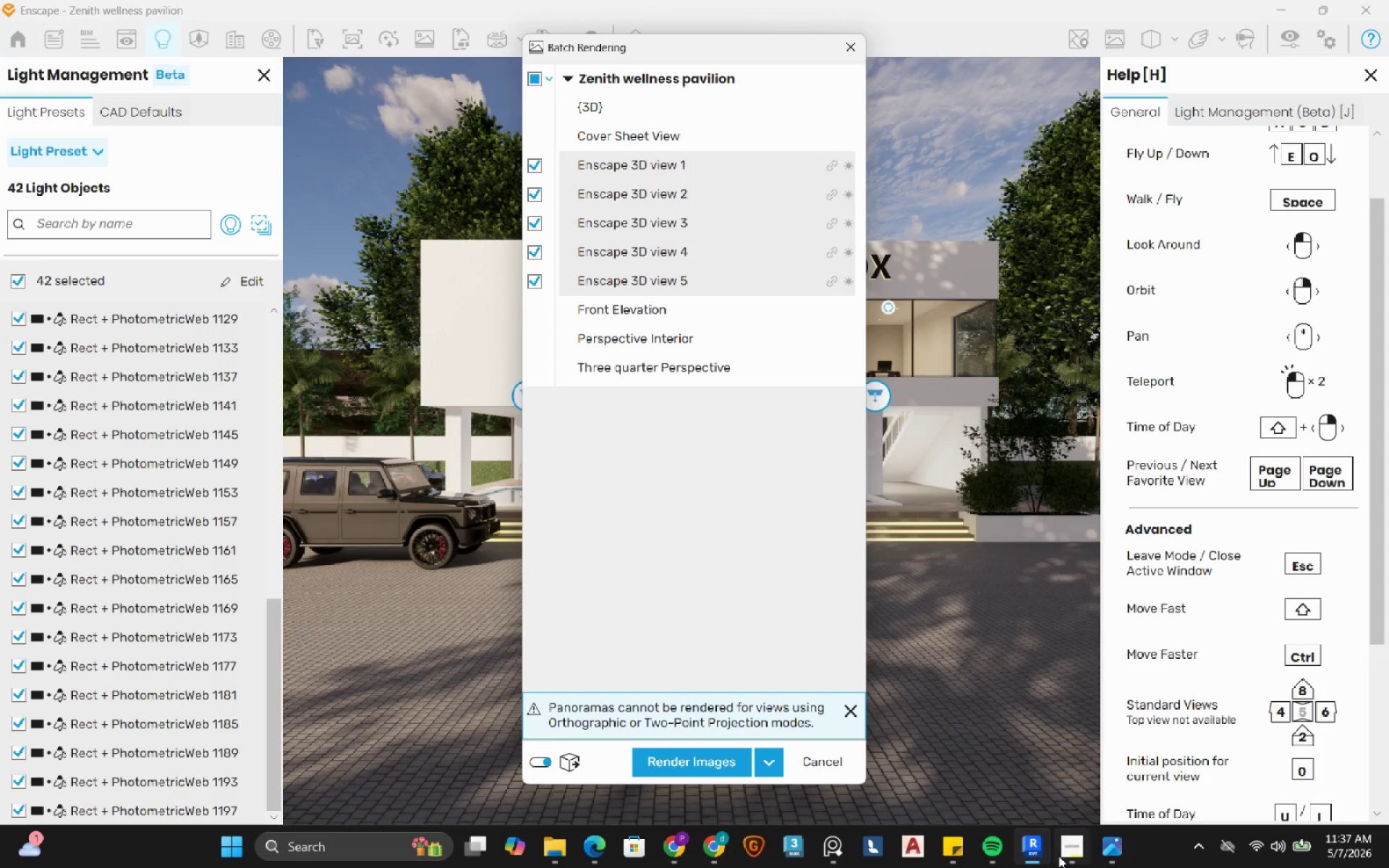 
left_click([1059, 857])